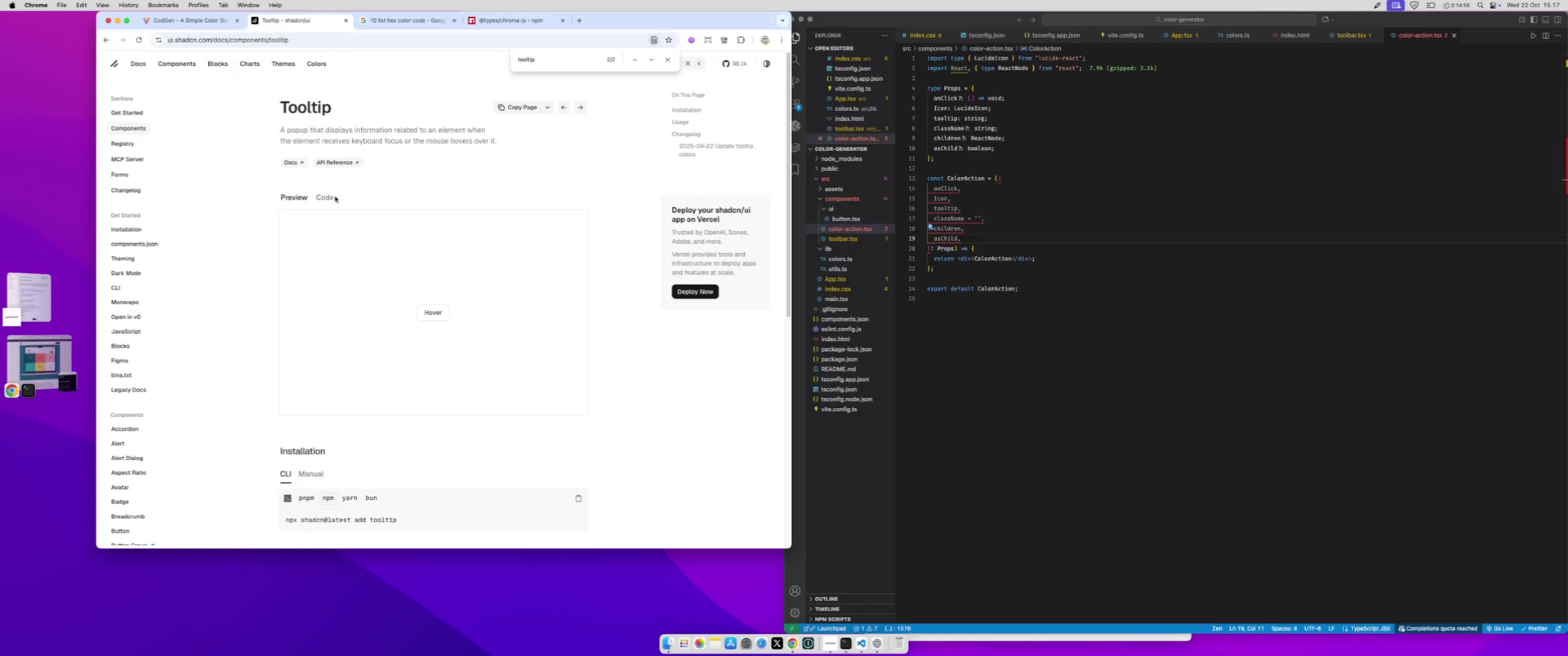 
double_click([326, 197])
 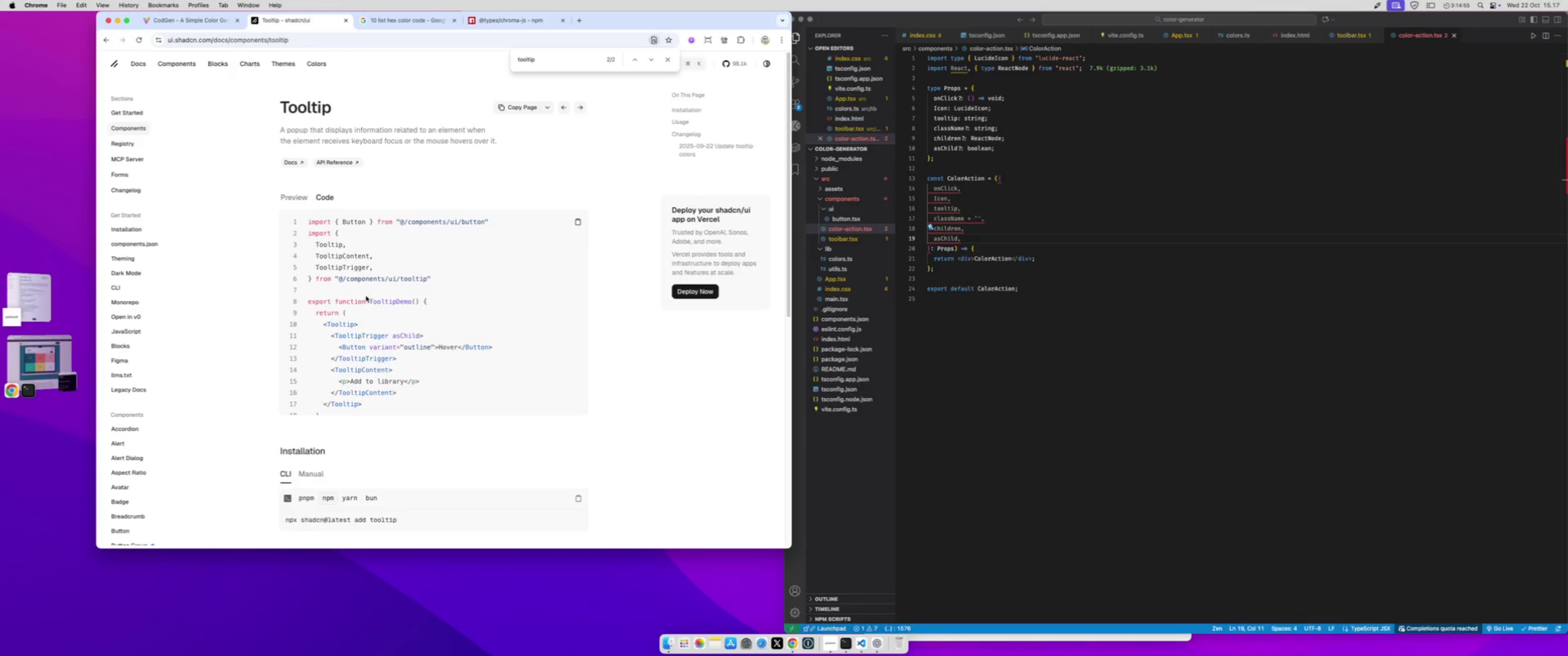 
scroll: coordinate [489, 522], scroll_direction: down, amount: 11.0
 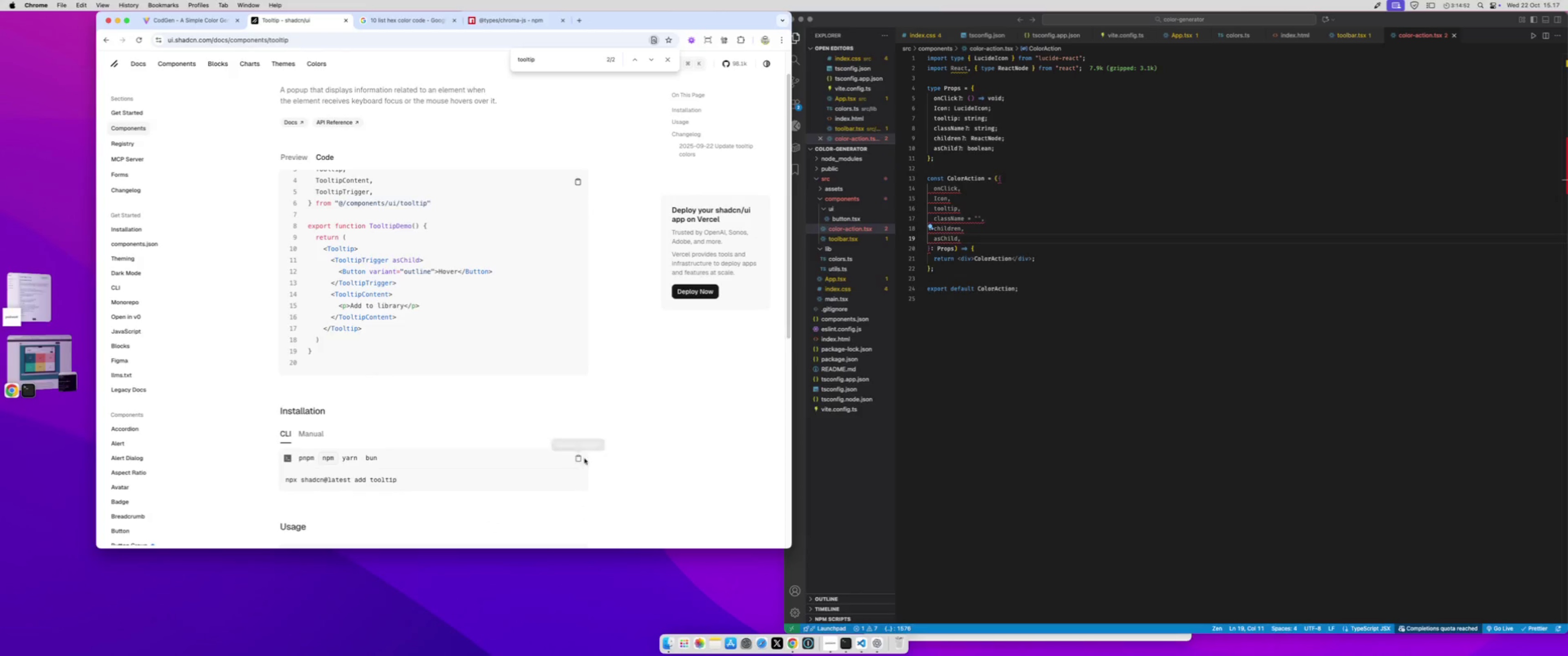 
left_click([575, 460])
 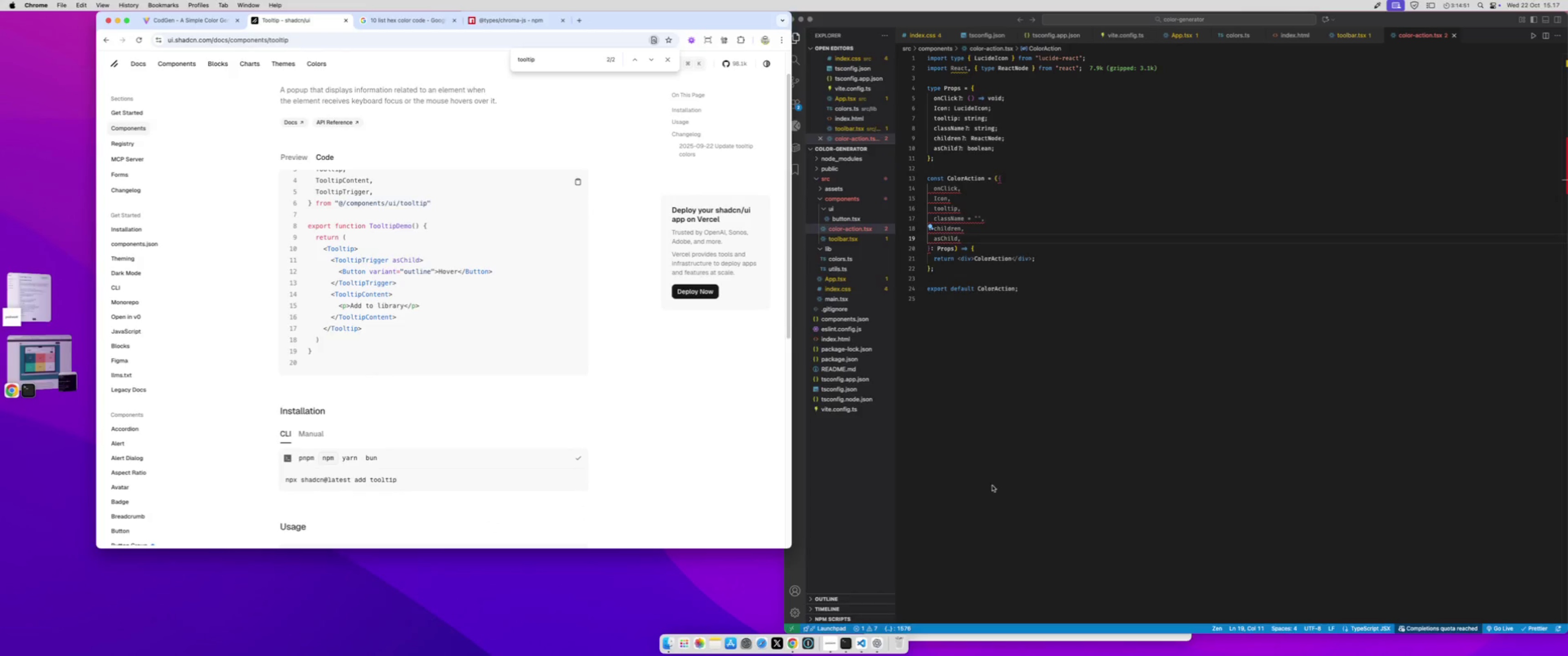 
left_click([1006, 475])
 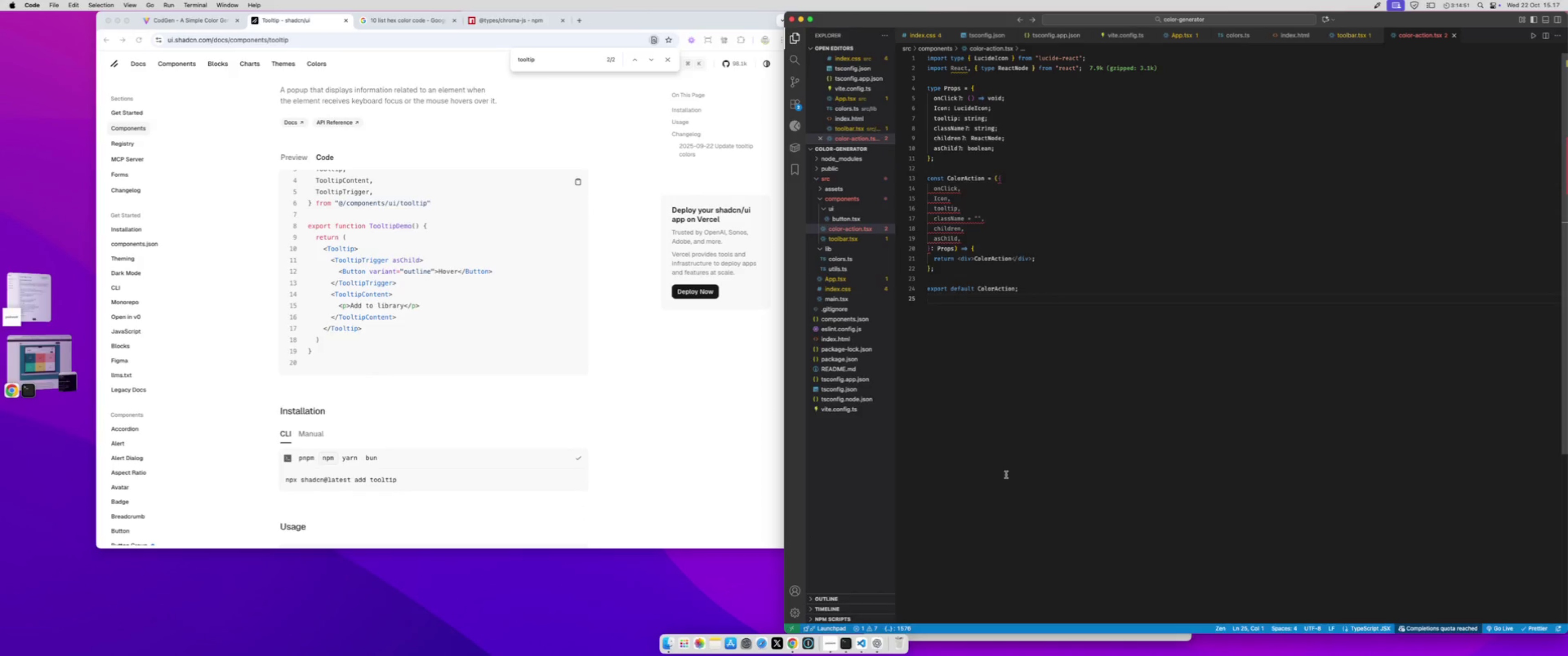 
key(Control+Backquote)
 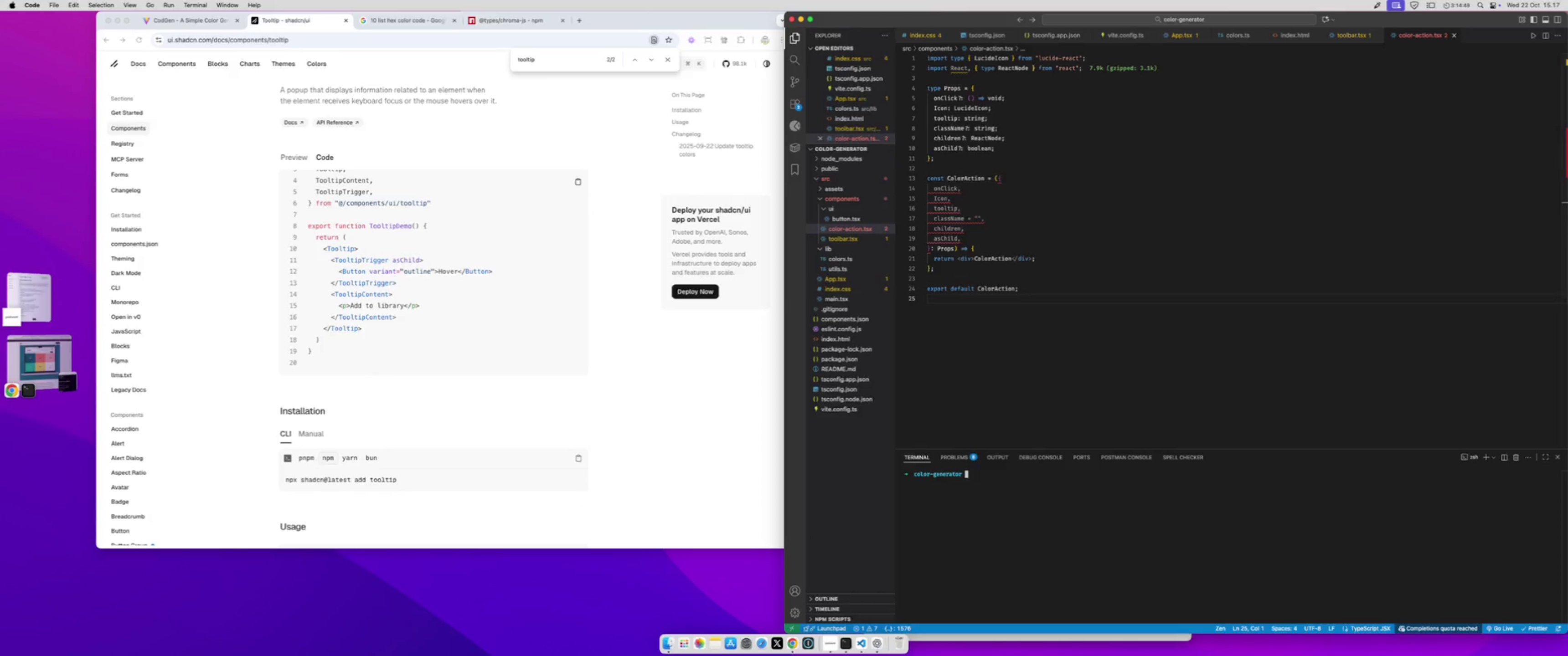 
key(Meta+V)
 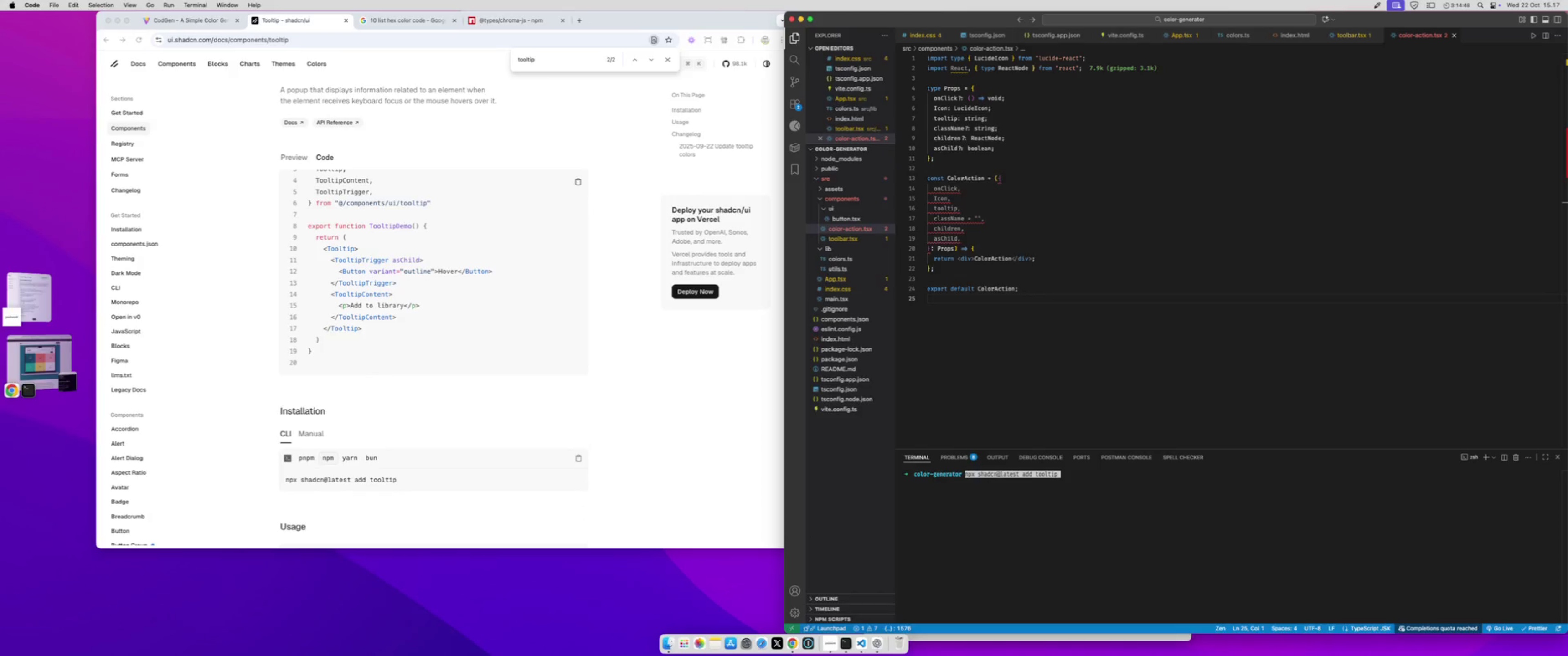 
key(Enter)
 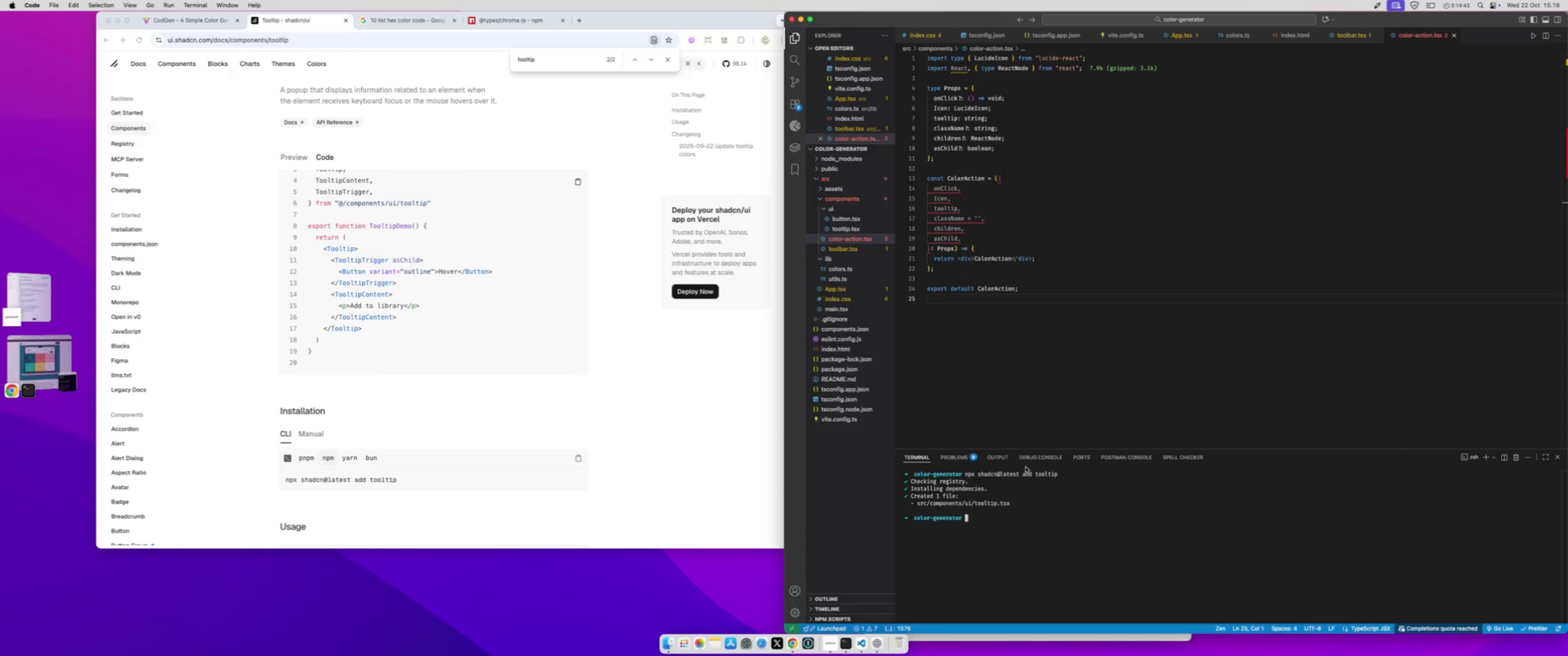 
wait(7.44)
 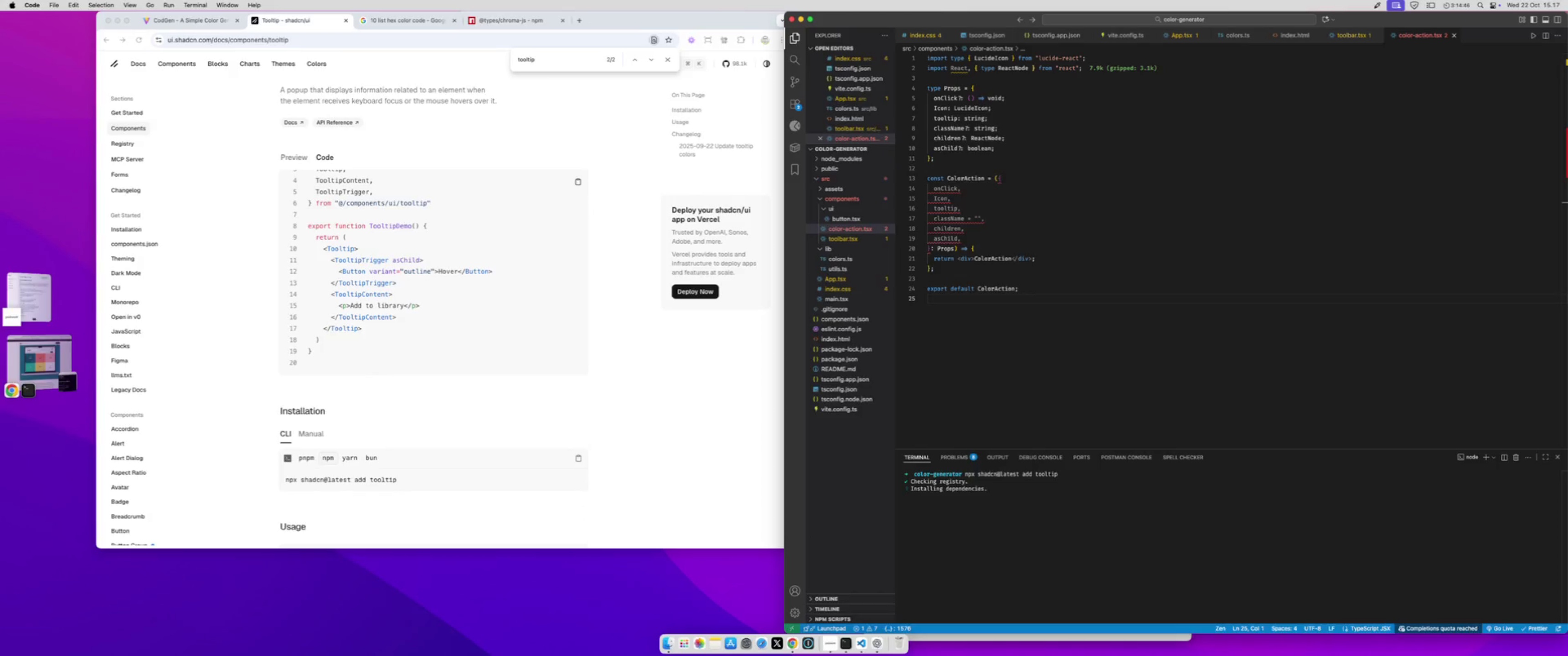 
left_click([1555, 457])
 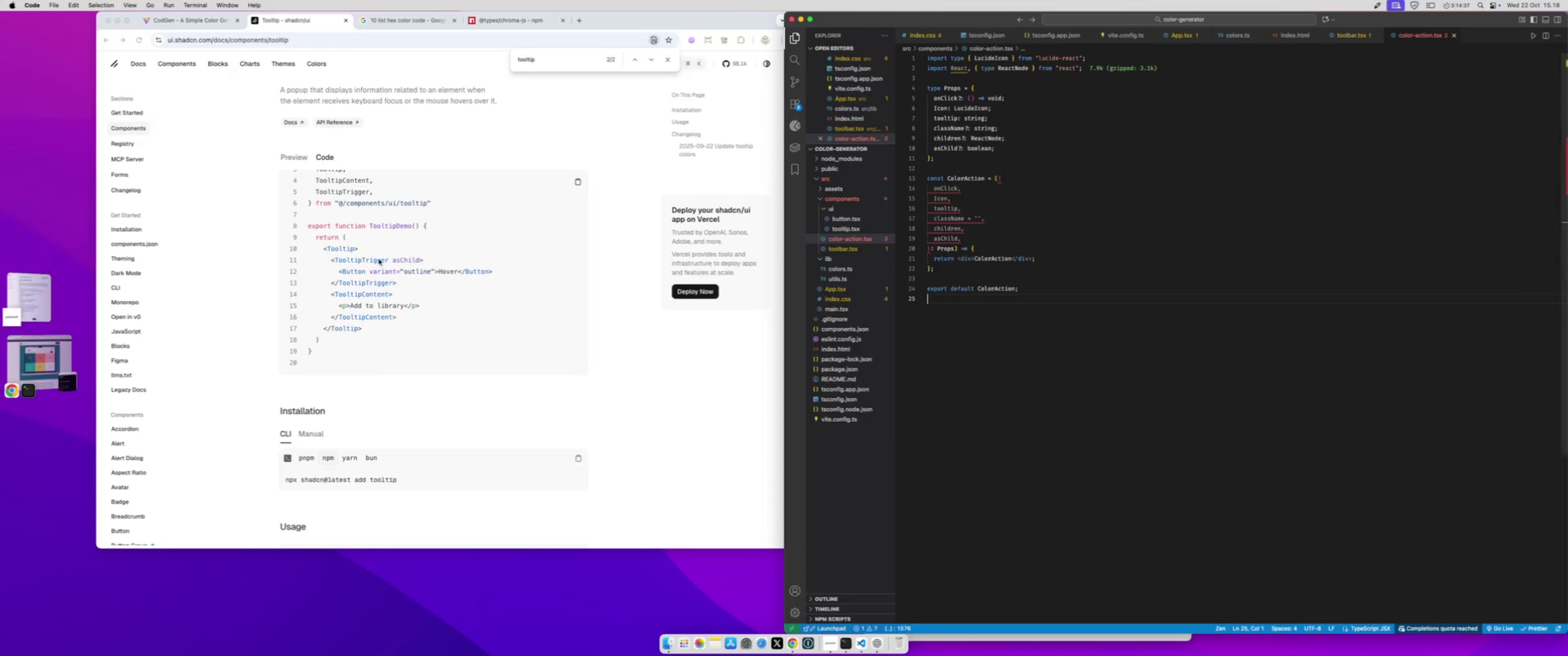 
left_click_drag(start_coordinate=[323, 249], to_coordinate=[381, 325])
 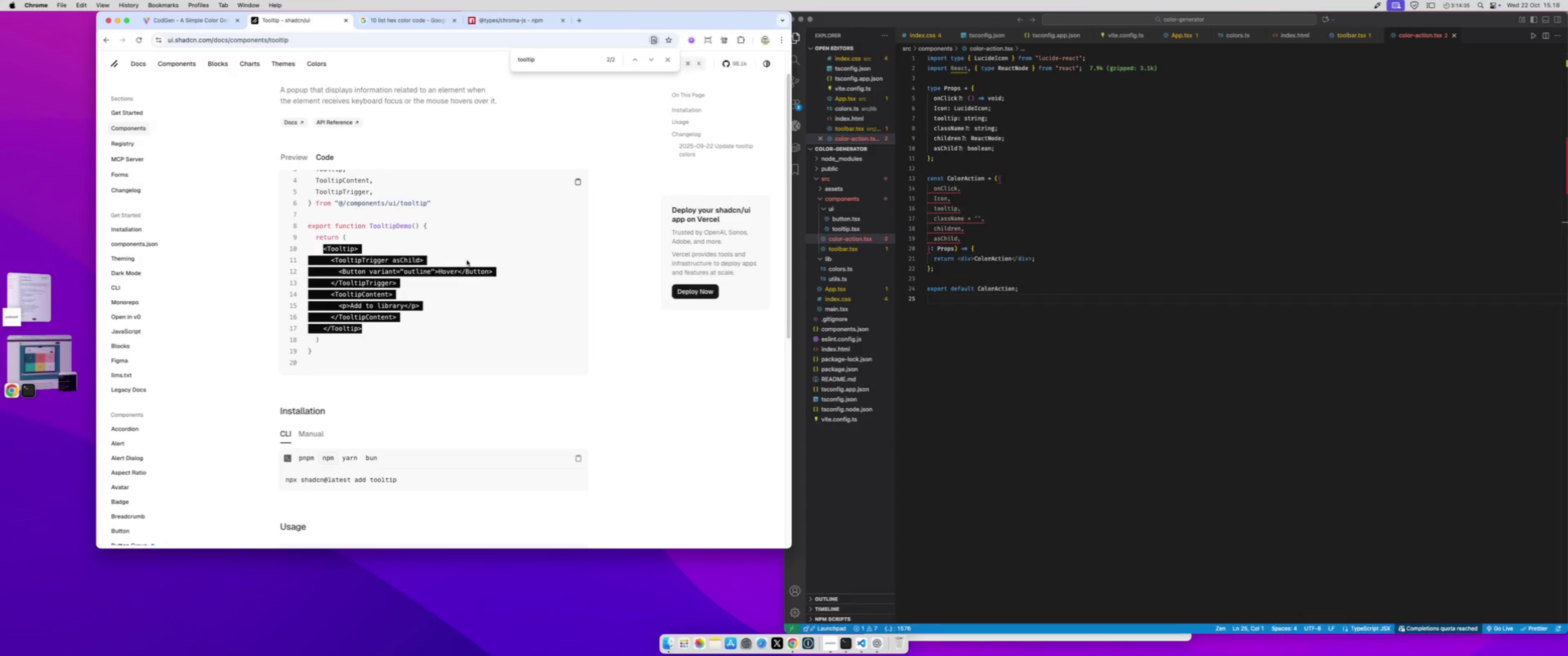 
key(Meta+C)
 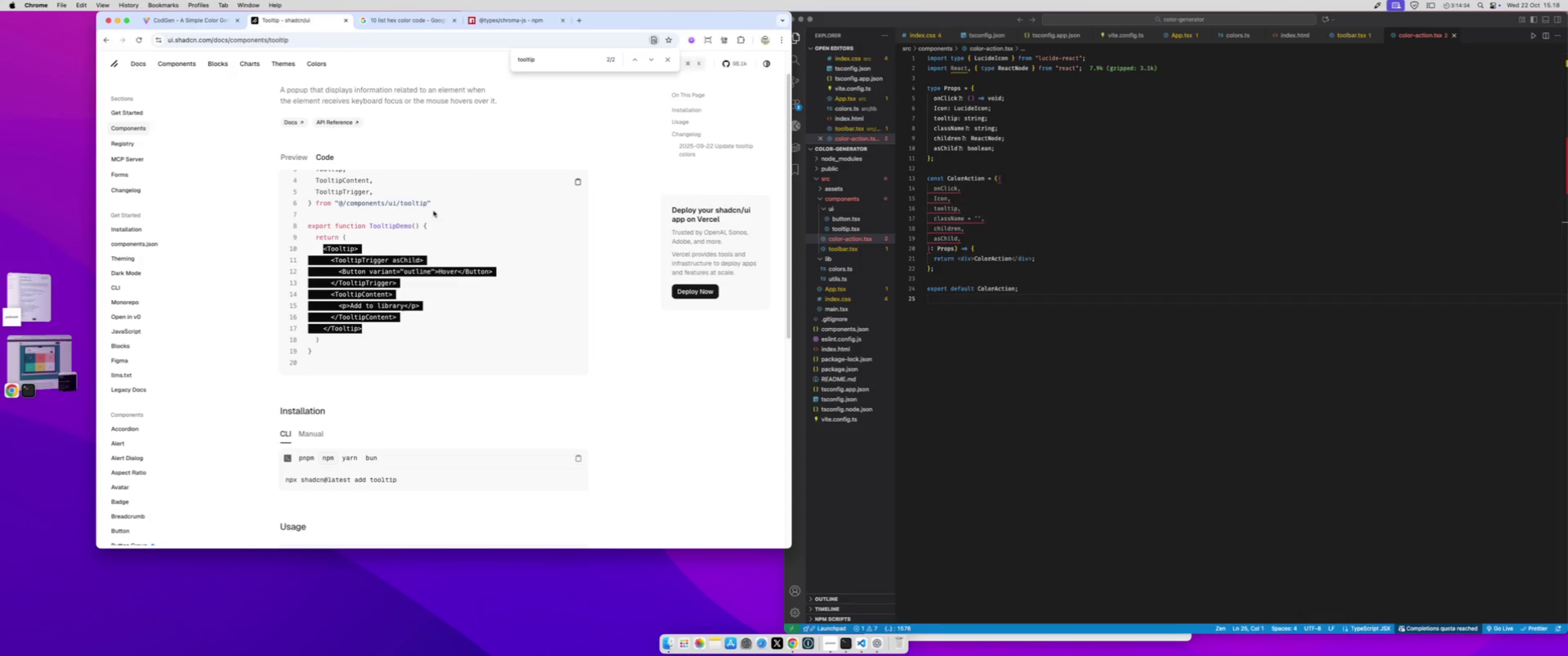 
left_click([433, 208])
 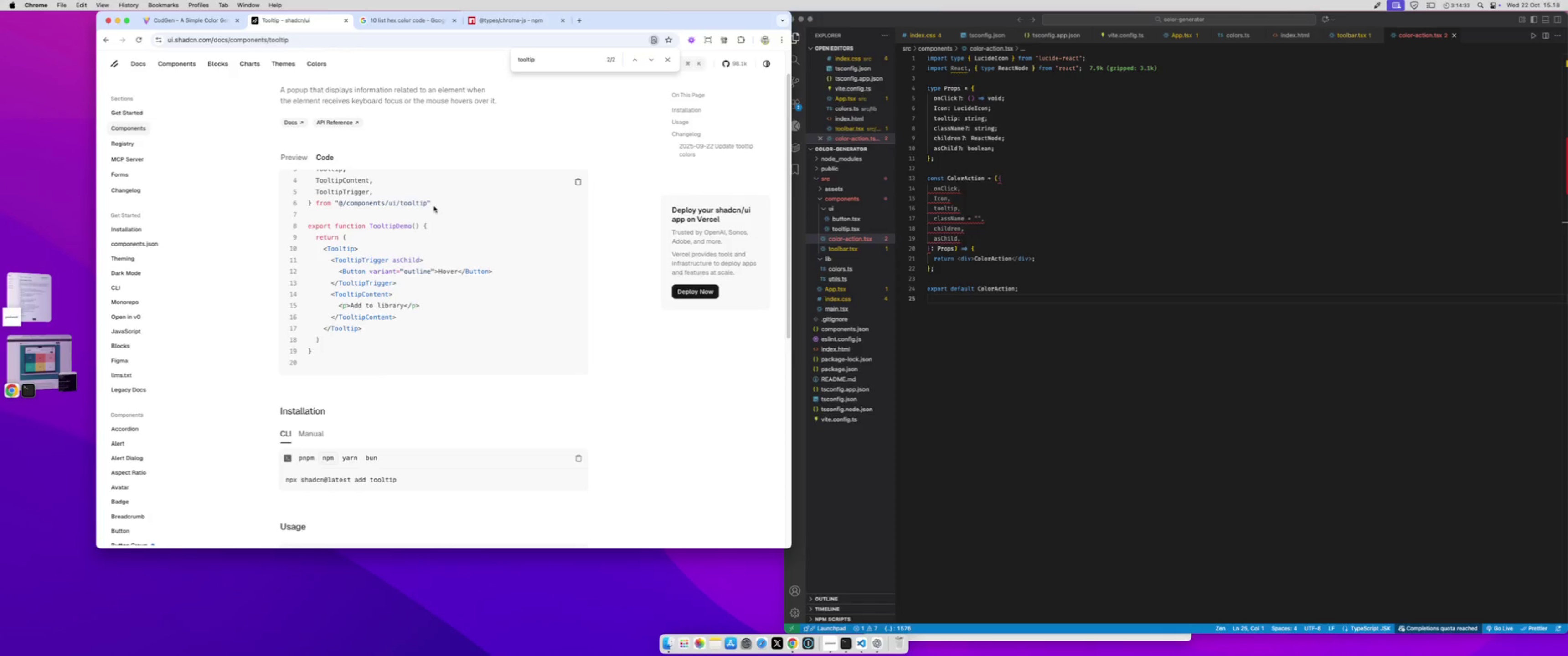 
scroll: coordinate [434, 206], scroll_direction: up, amount: 2.0
 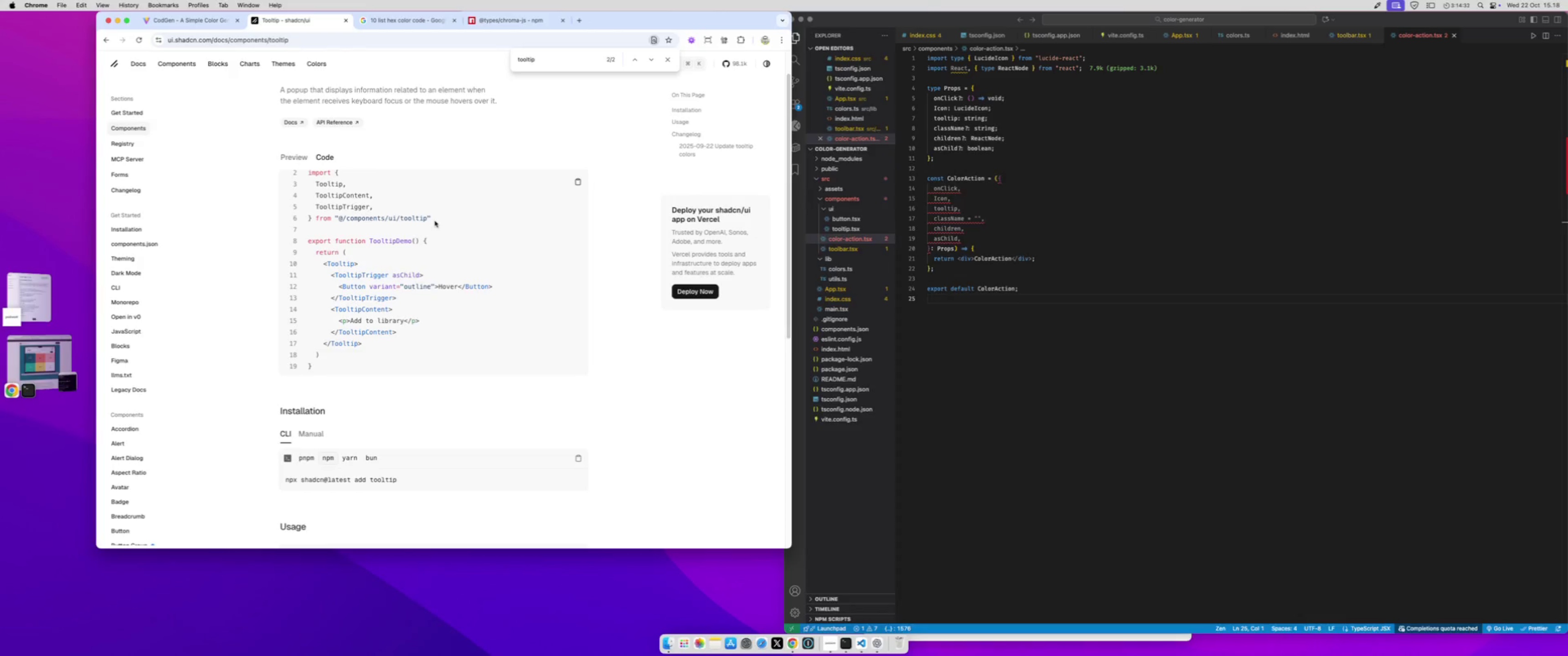 
left_click_drag(start_coordinate=[435, 220], to_coordinate=[281, 196])
 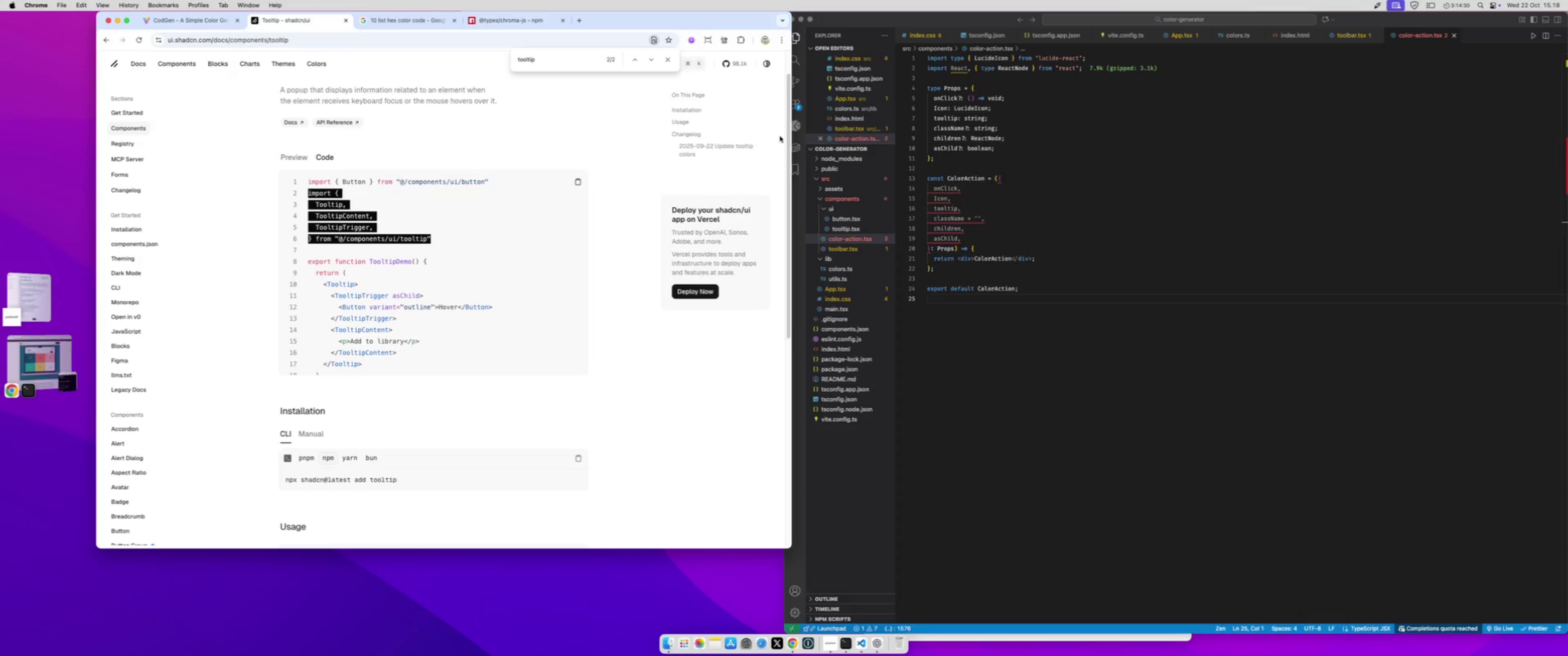 
hold_key(key=CommandLeft, duration=2.52)
 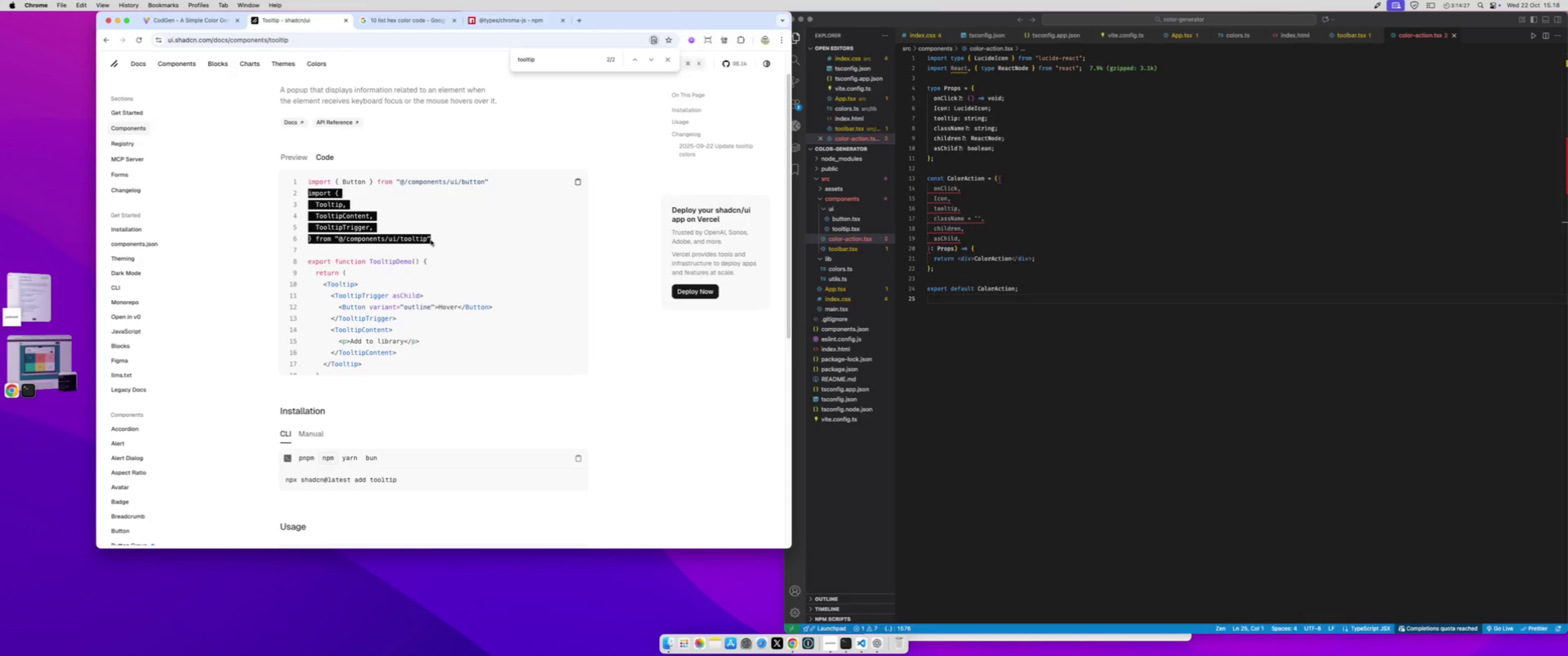 
left_click([432, 240])
 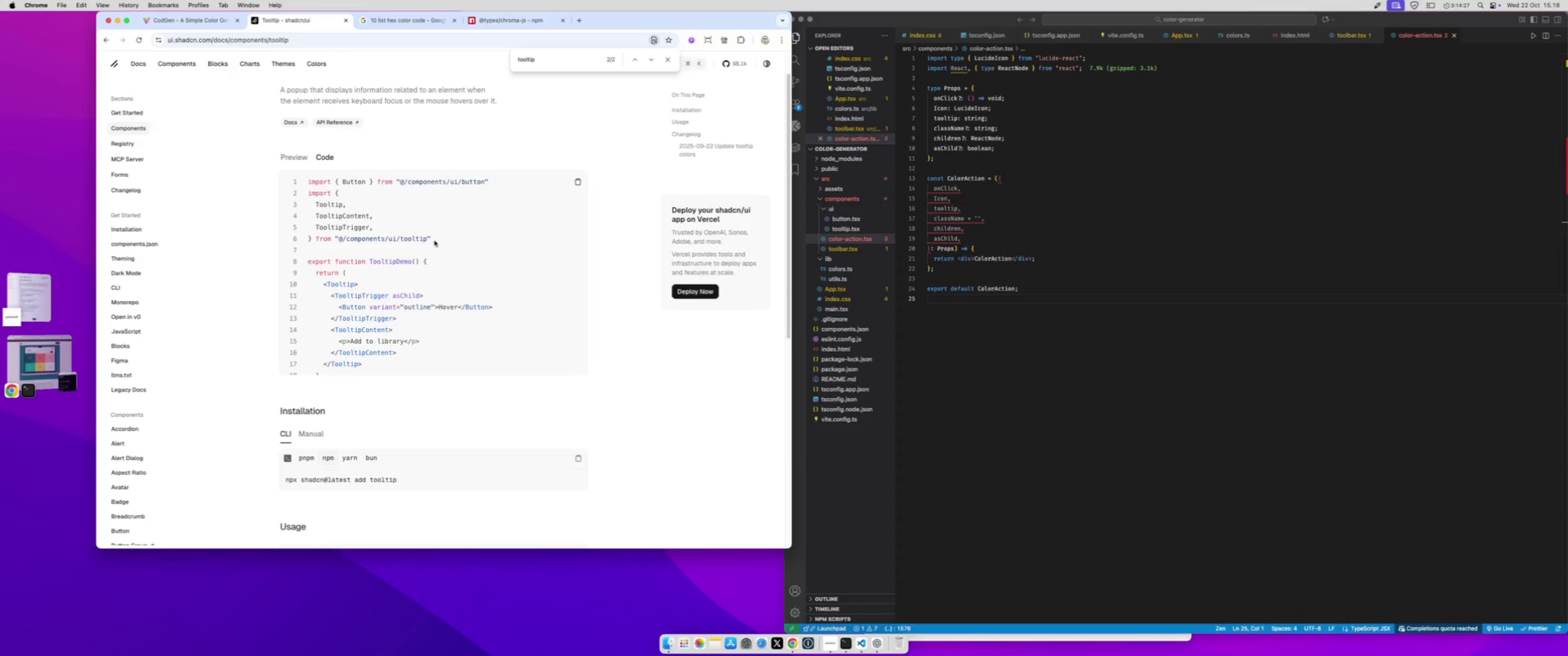 
left_click_drag(start_coordinate=[434, 241], to_coordinate=[294, 170])
 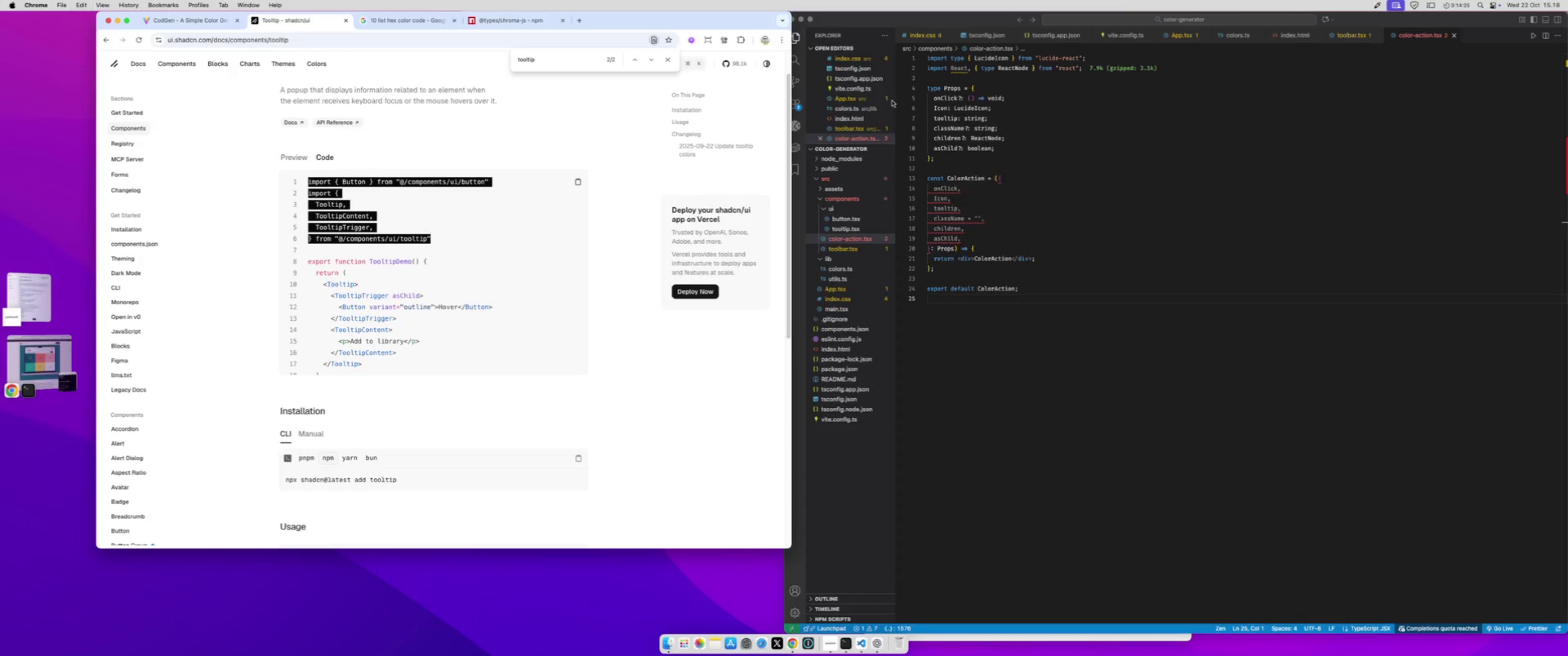 
key(Meta+C)
 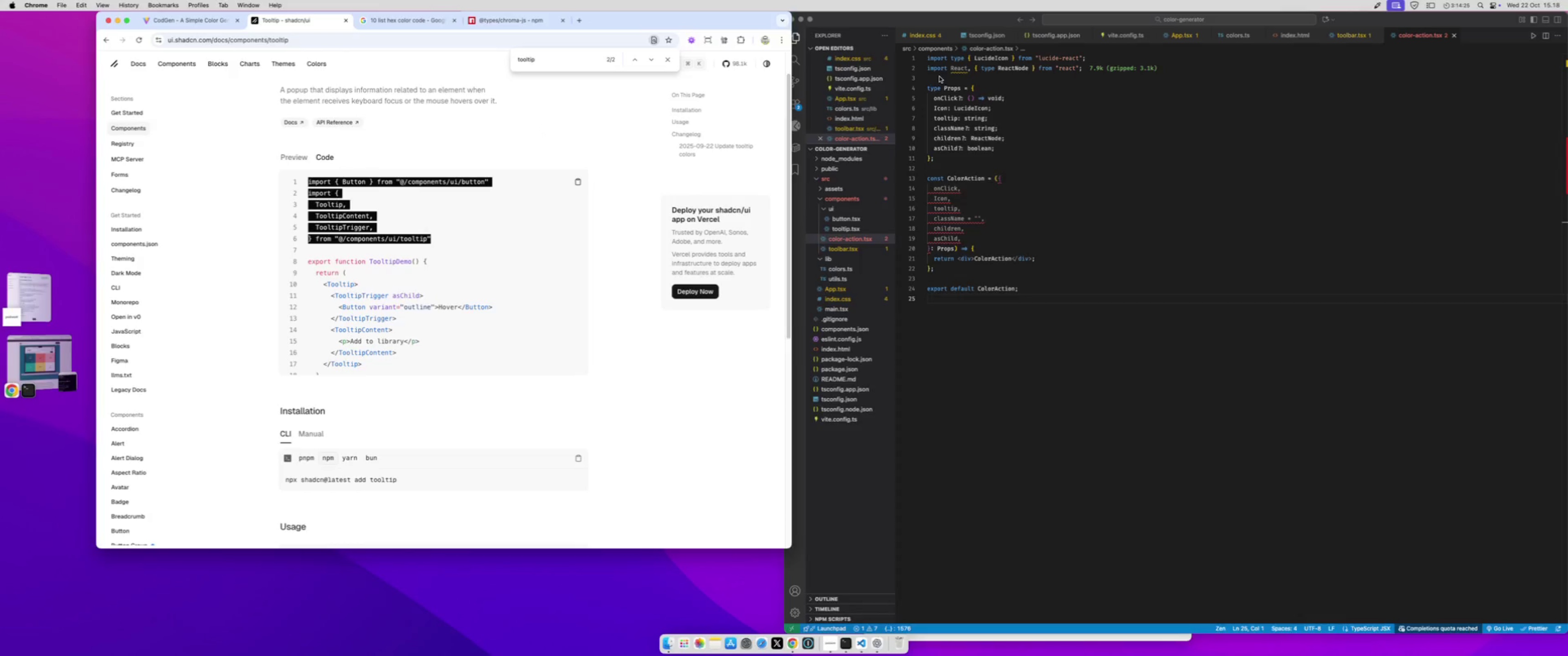 
left_click([939, 77])
 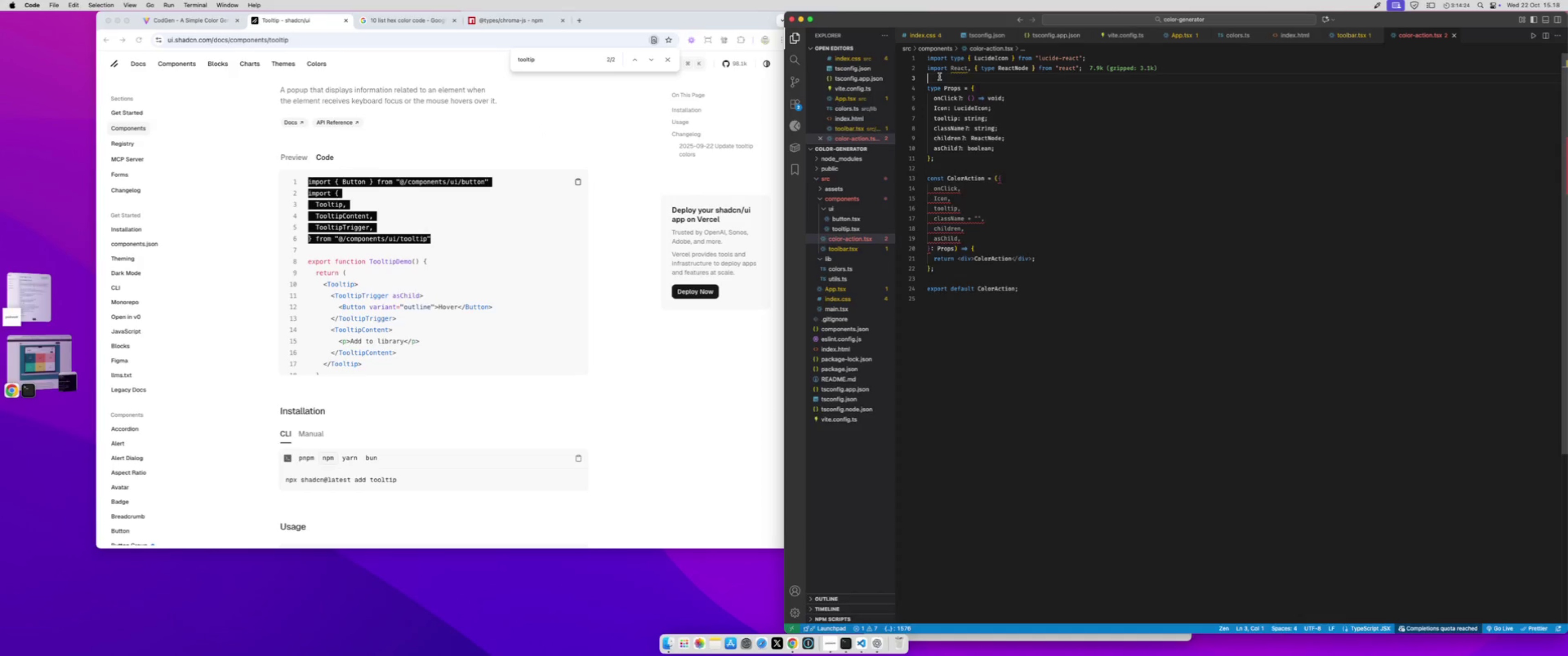 
key(Meta+CommandLeft)
 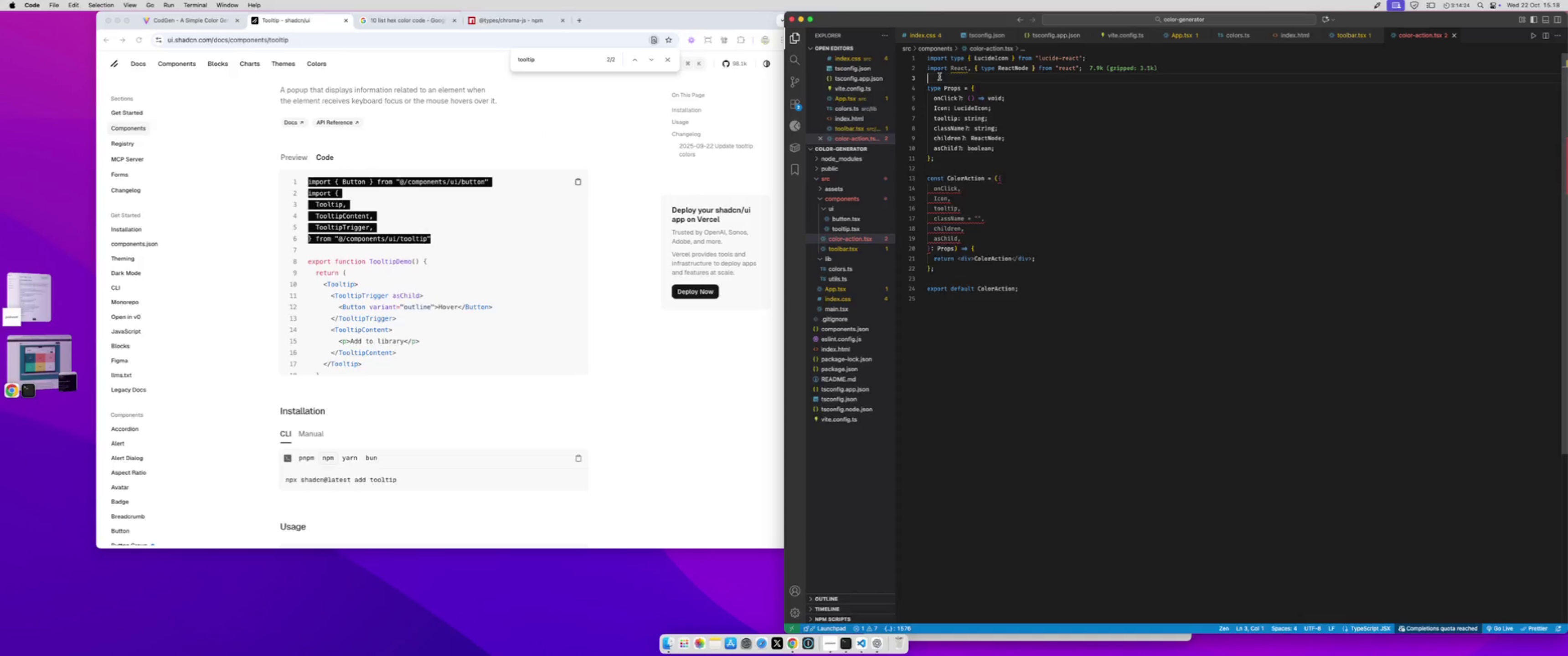 
key(Meta+V)
 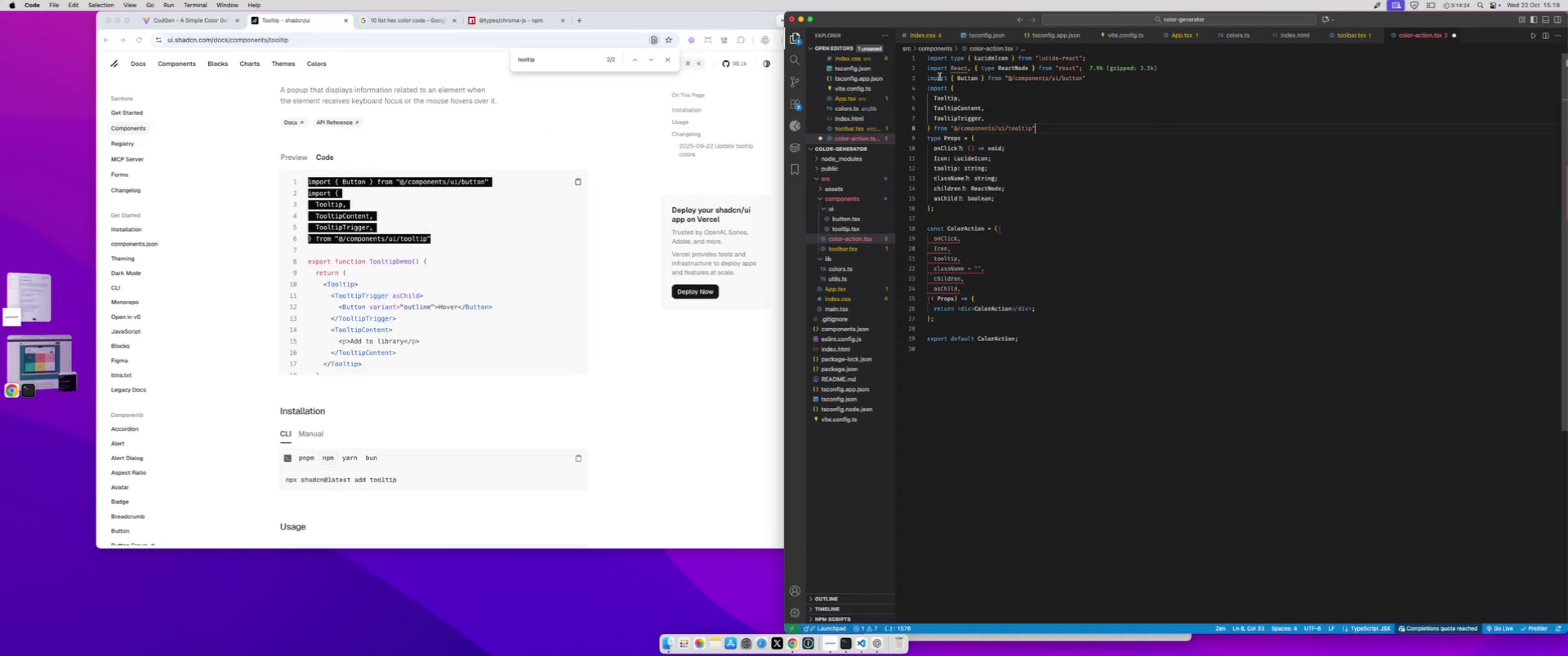 
key(Enter)
 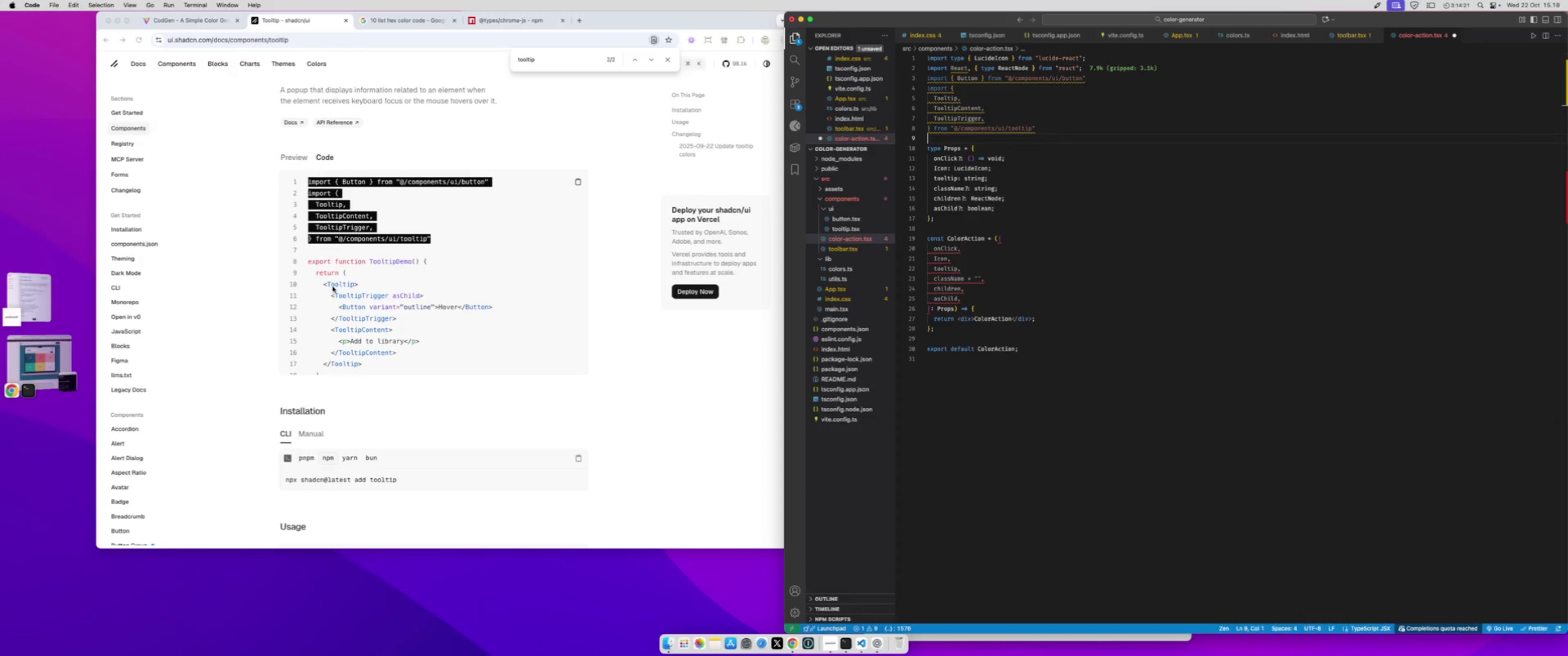 
left_click([321, 285])
 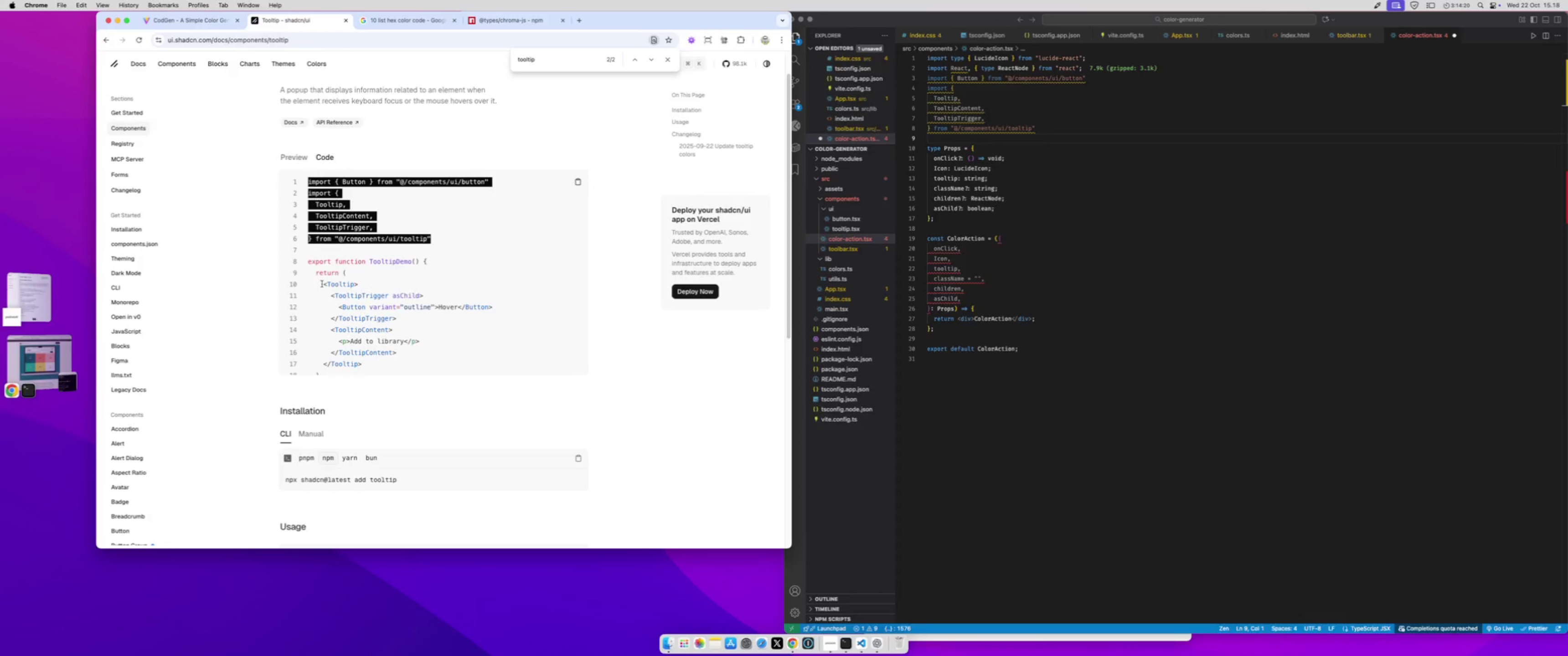 
left_click_drag(start_coordinate=[322, 284], to_coordinate=[374, 364])
 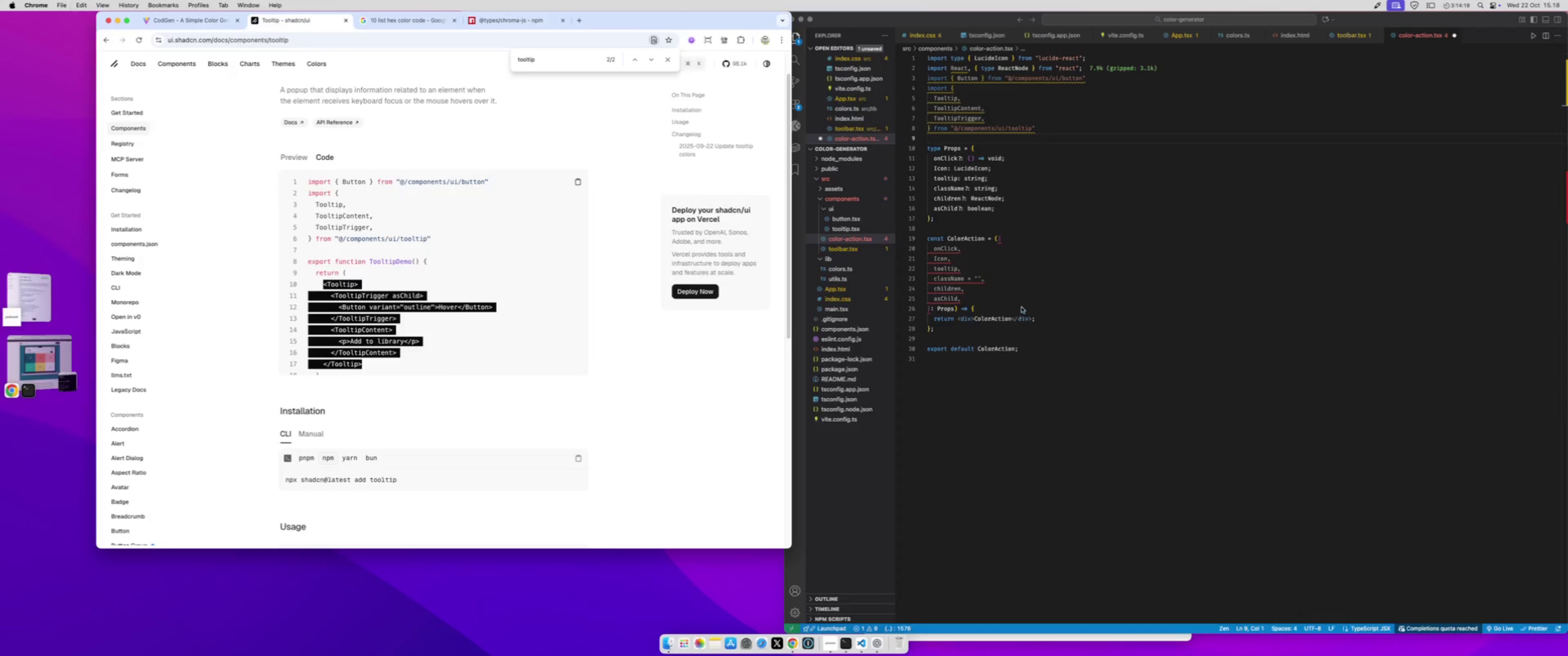 
key(Meta+C)
 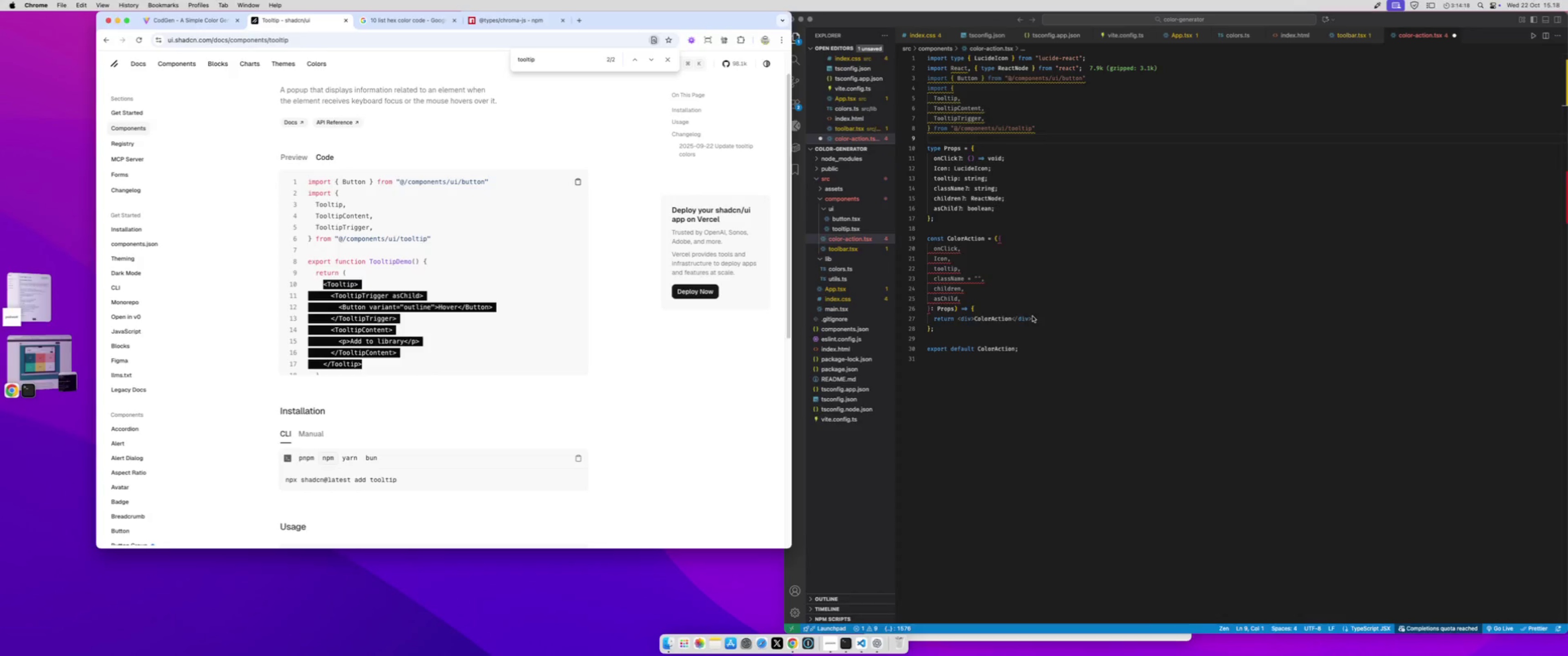 
left_click([1032, 316])
 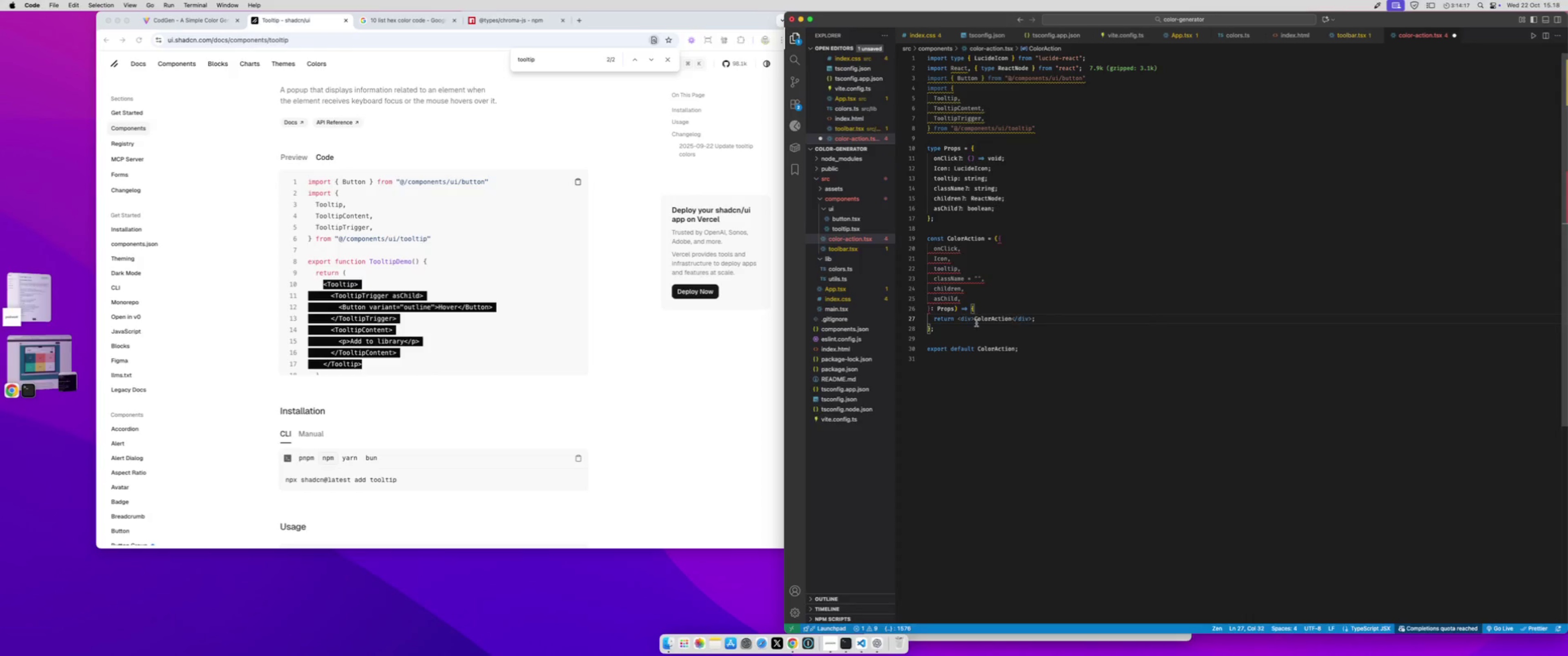 
hold_key(key=ShiftLeft, duration=0.58)
left_click([960, 322])
 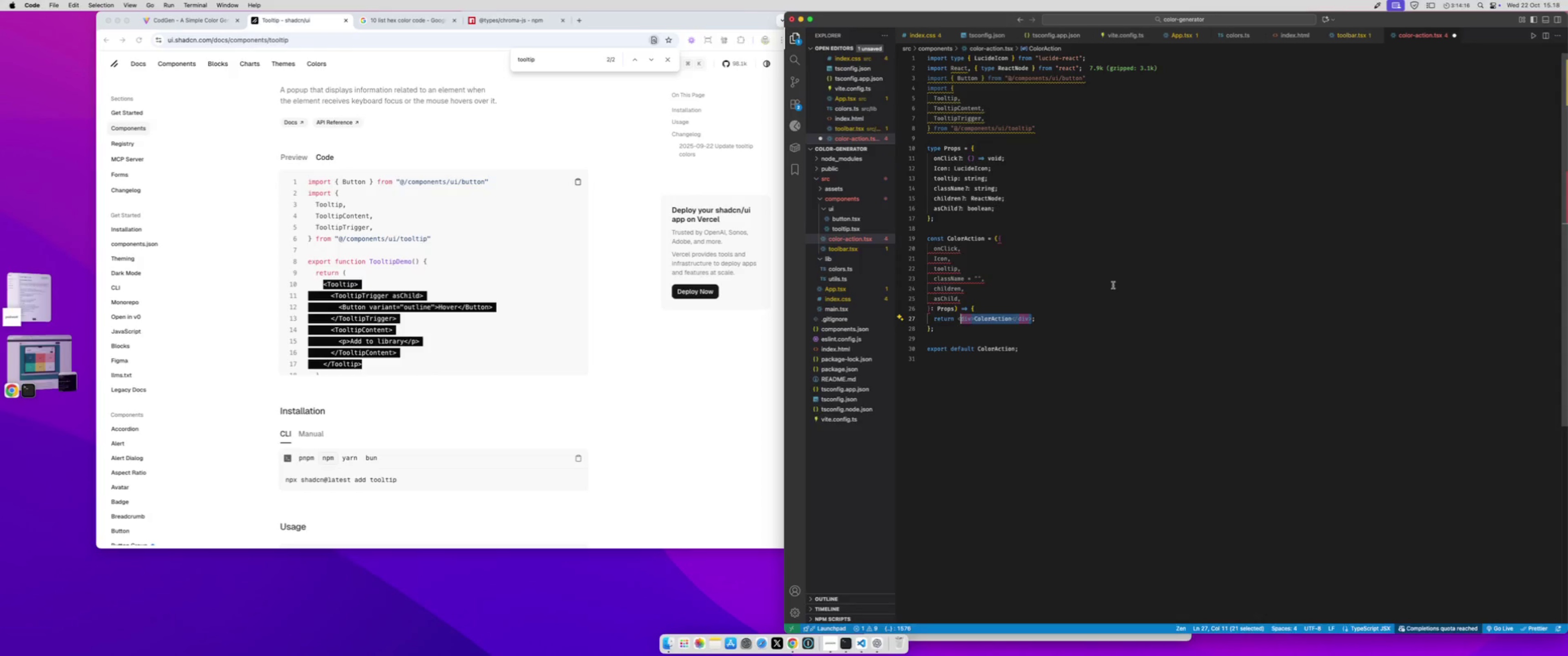 
key(Meta+CommandLeft)
 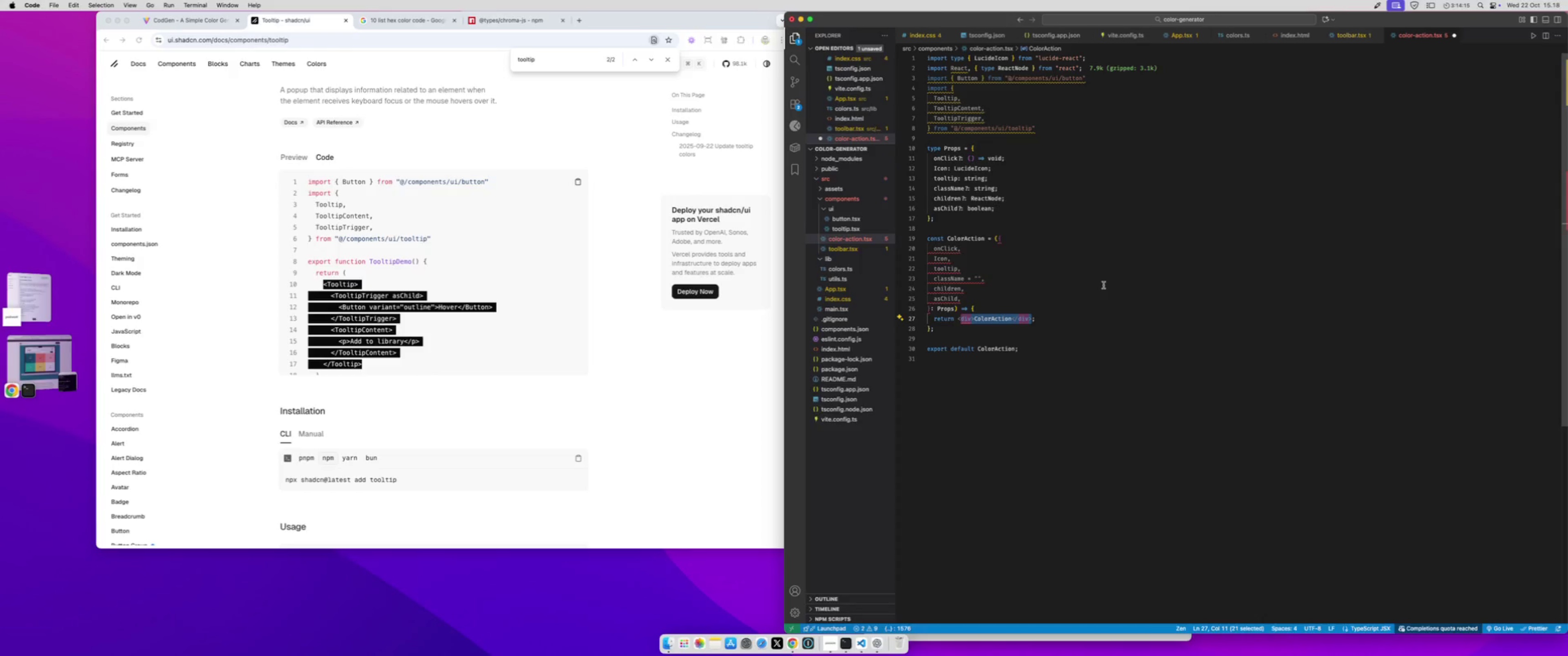 
key(Shift+ArrowLeft)
 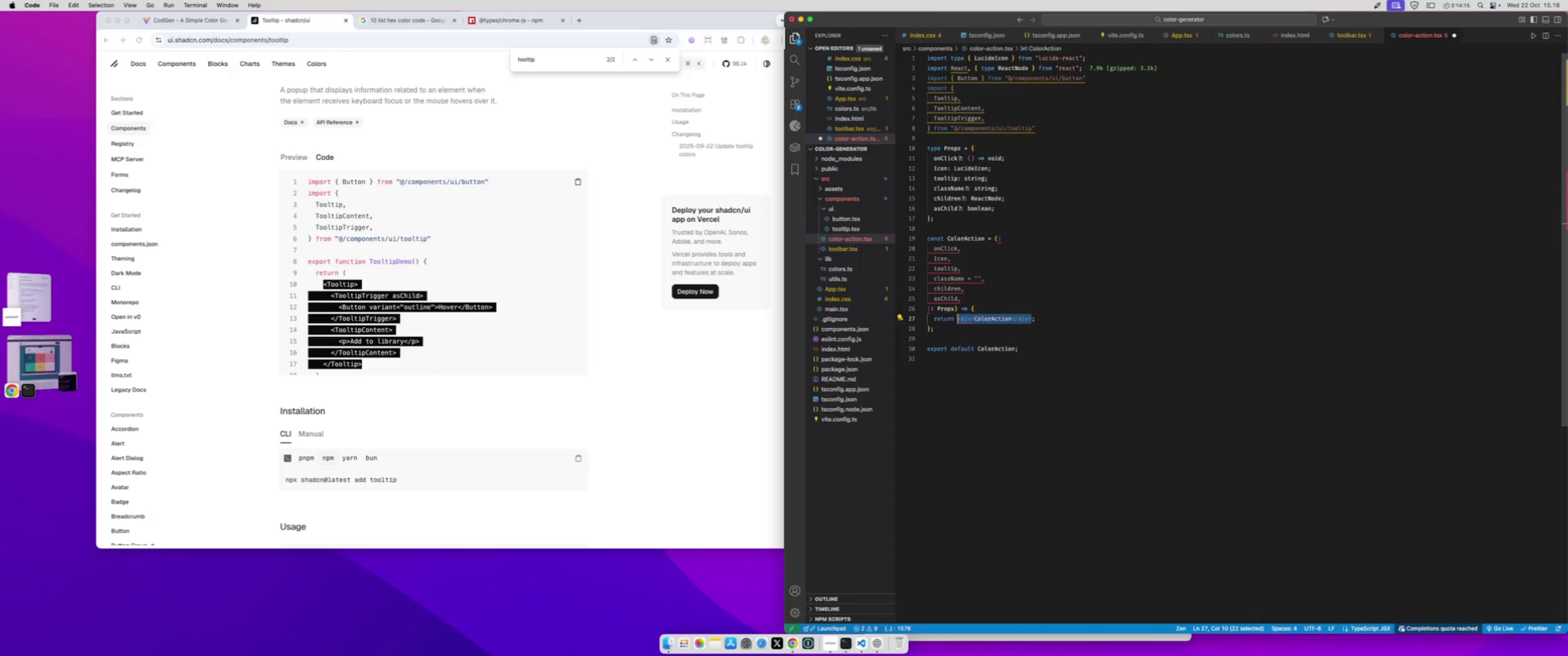 
key(Meta+V)
 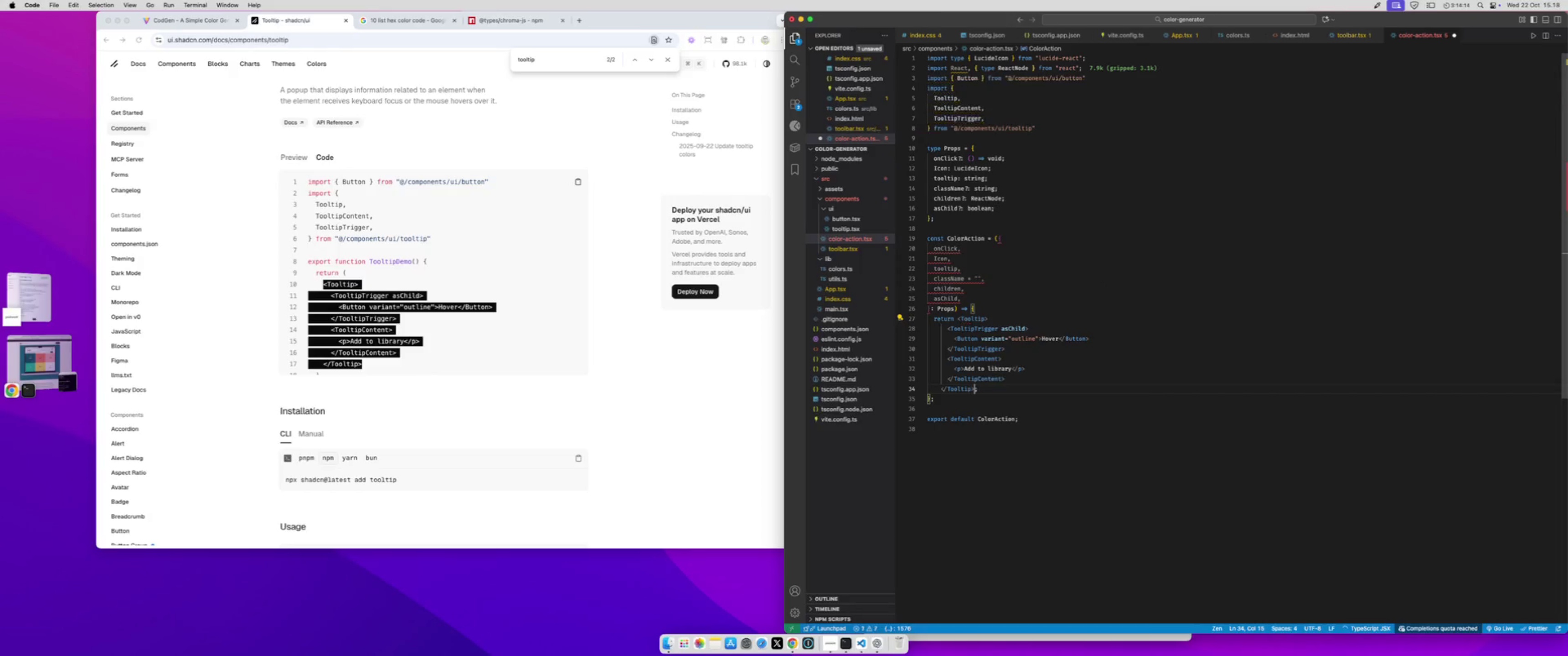 
key(Meta+S)
 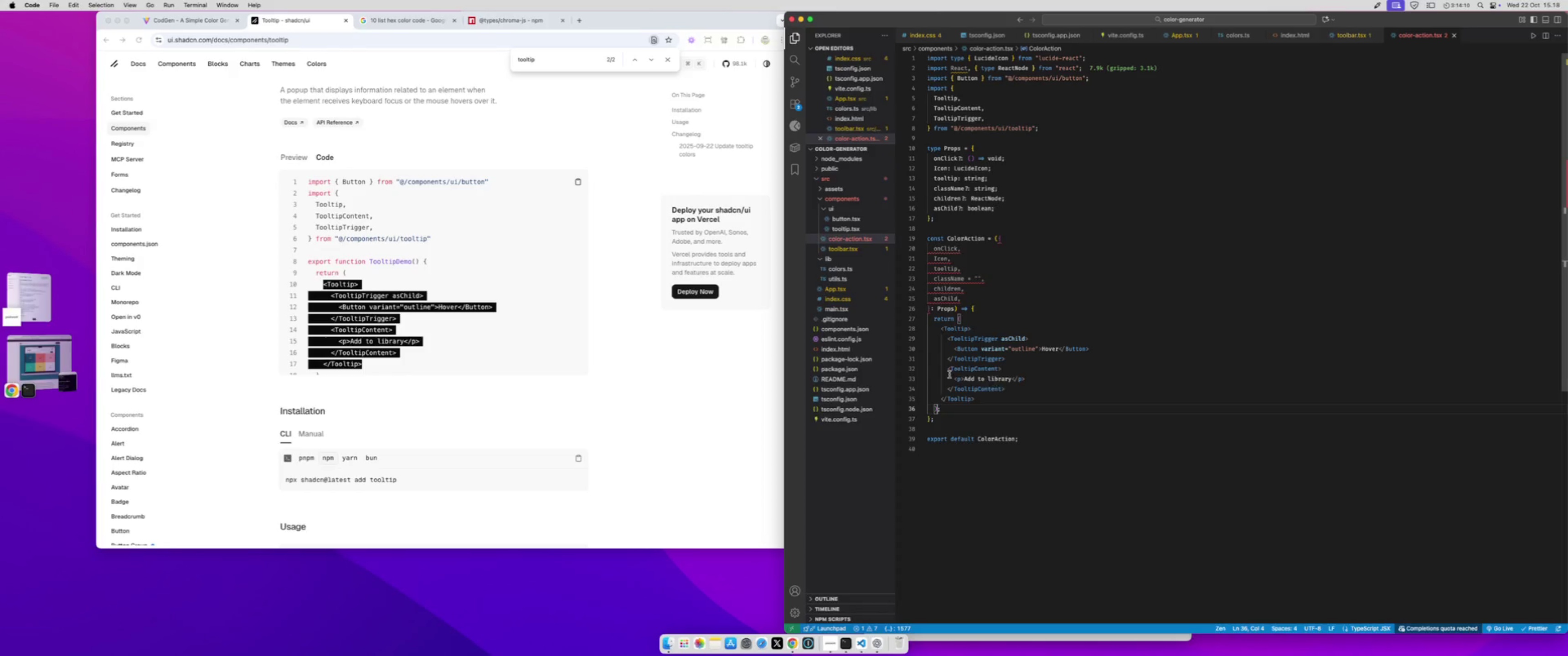 
left_click([954, 379])
 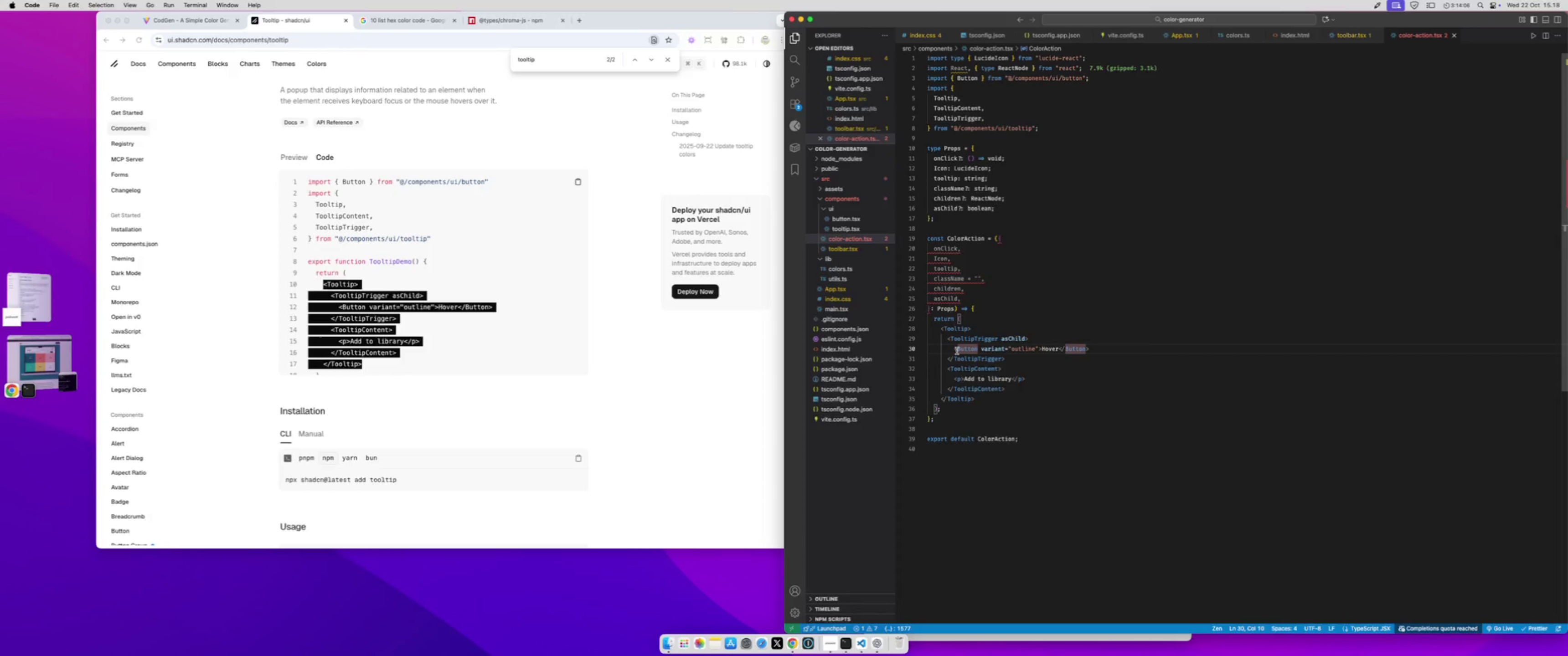 
left_click([957, 351])
 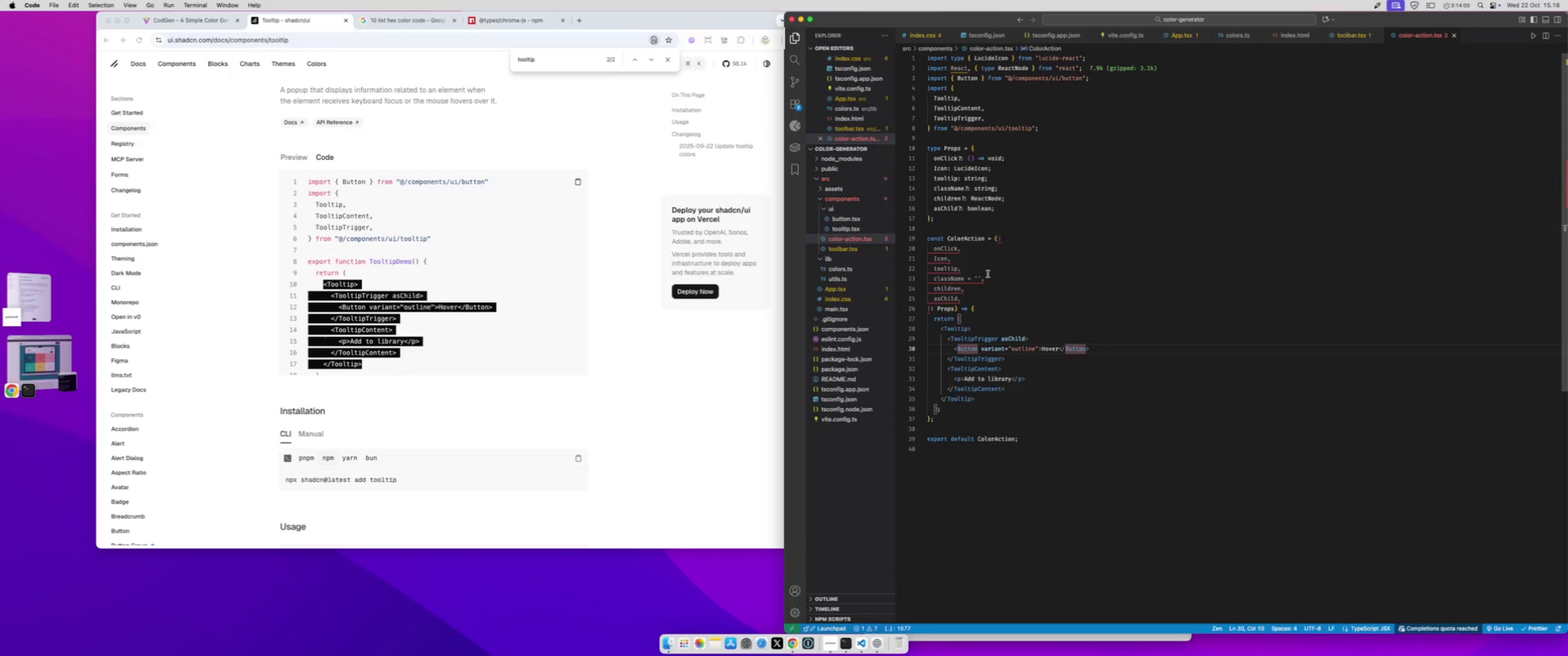 
wait(6.92)
 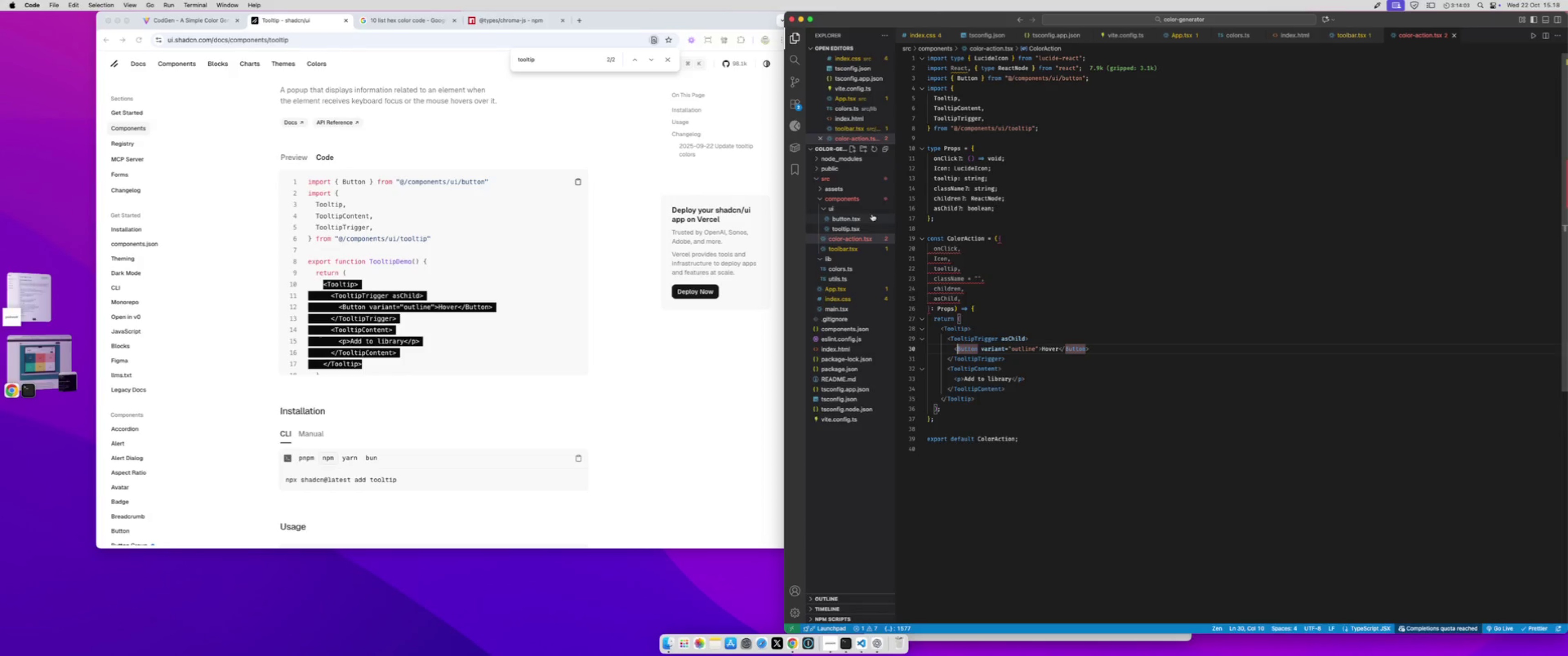 
left_click([1543, 37])
 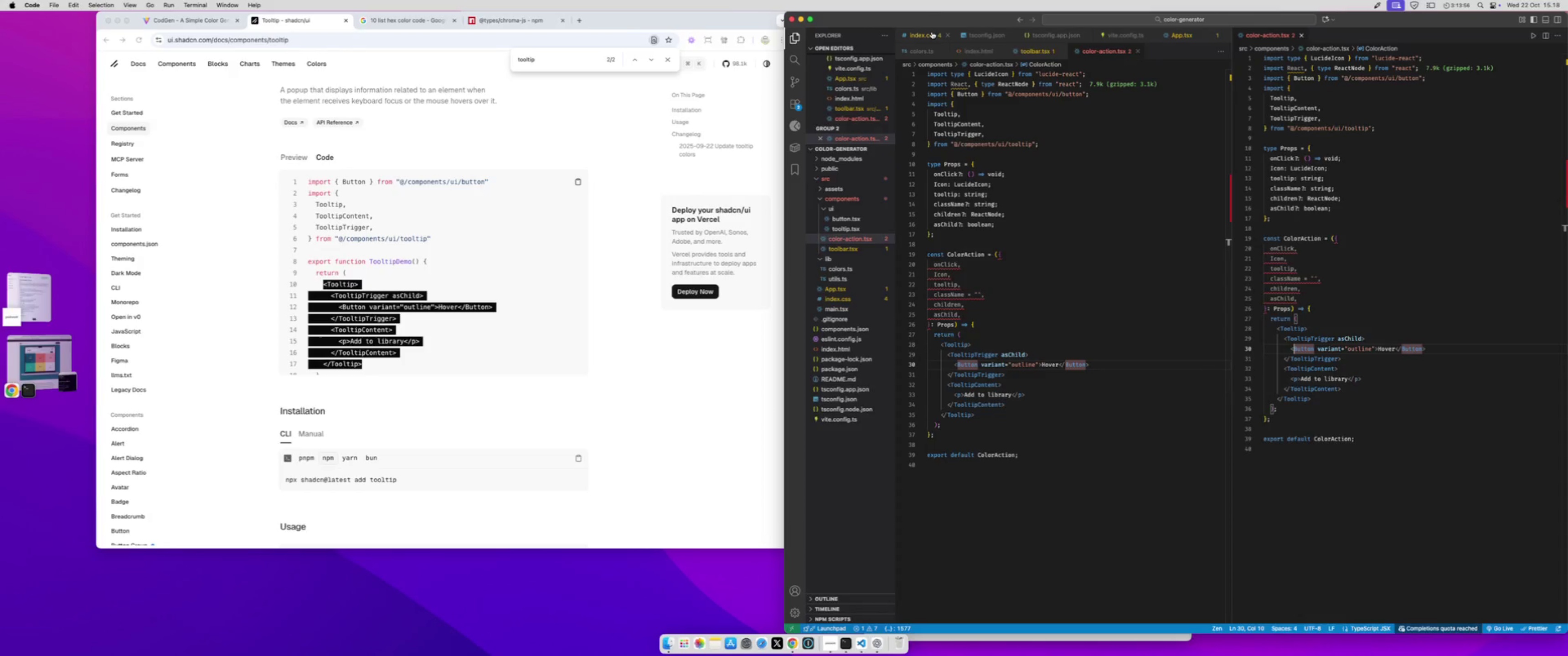 
left_click([1007, 108])
 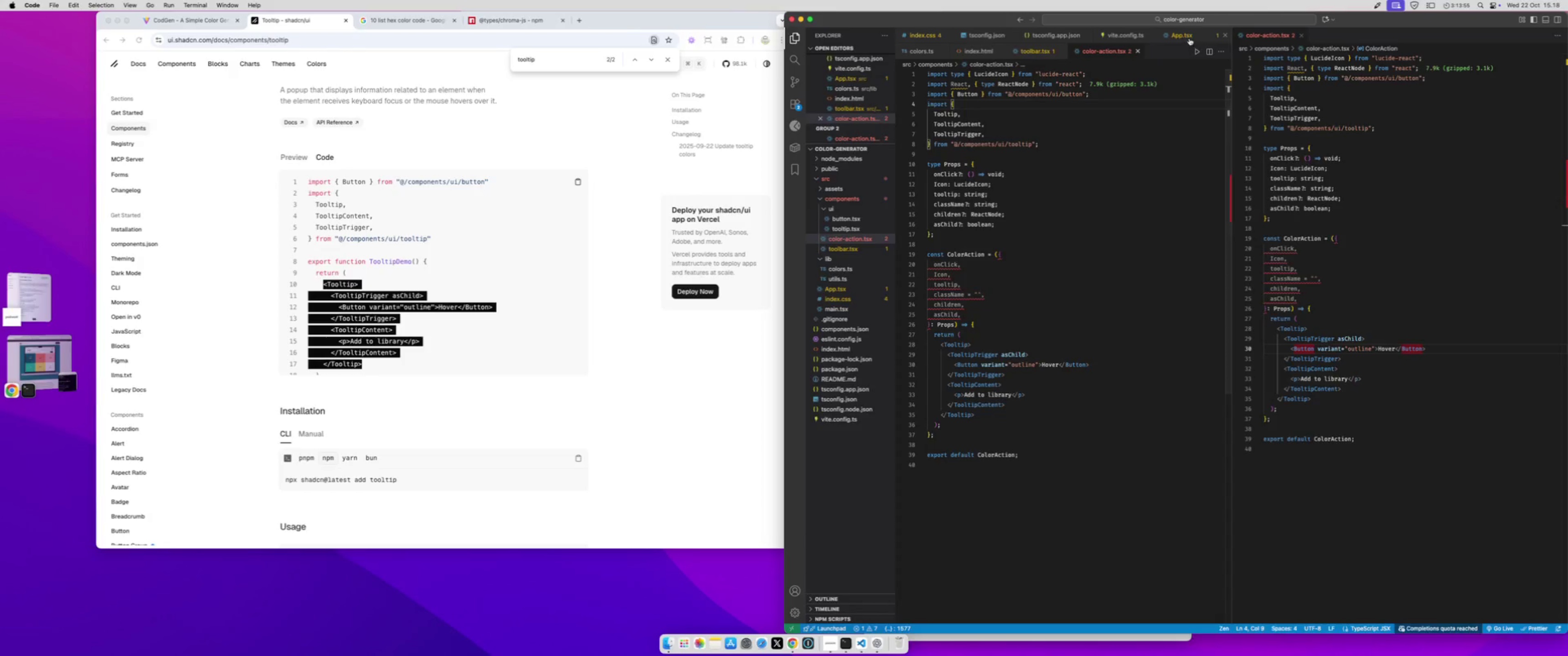 
left_click([1183, 36])
 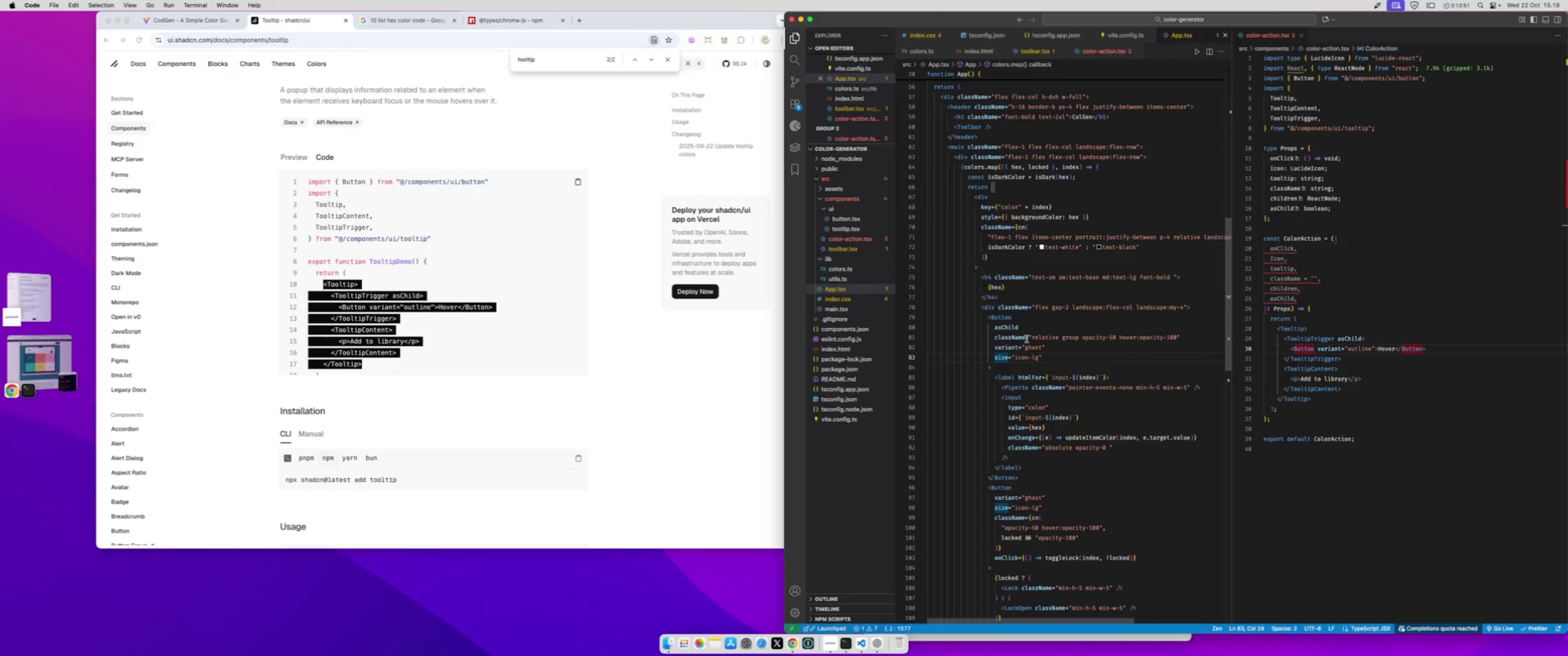 
wait(5.28)
 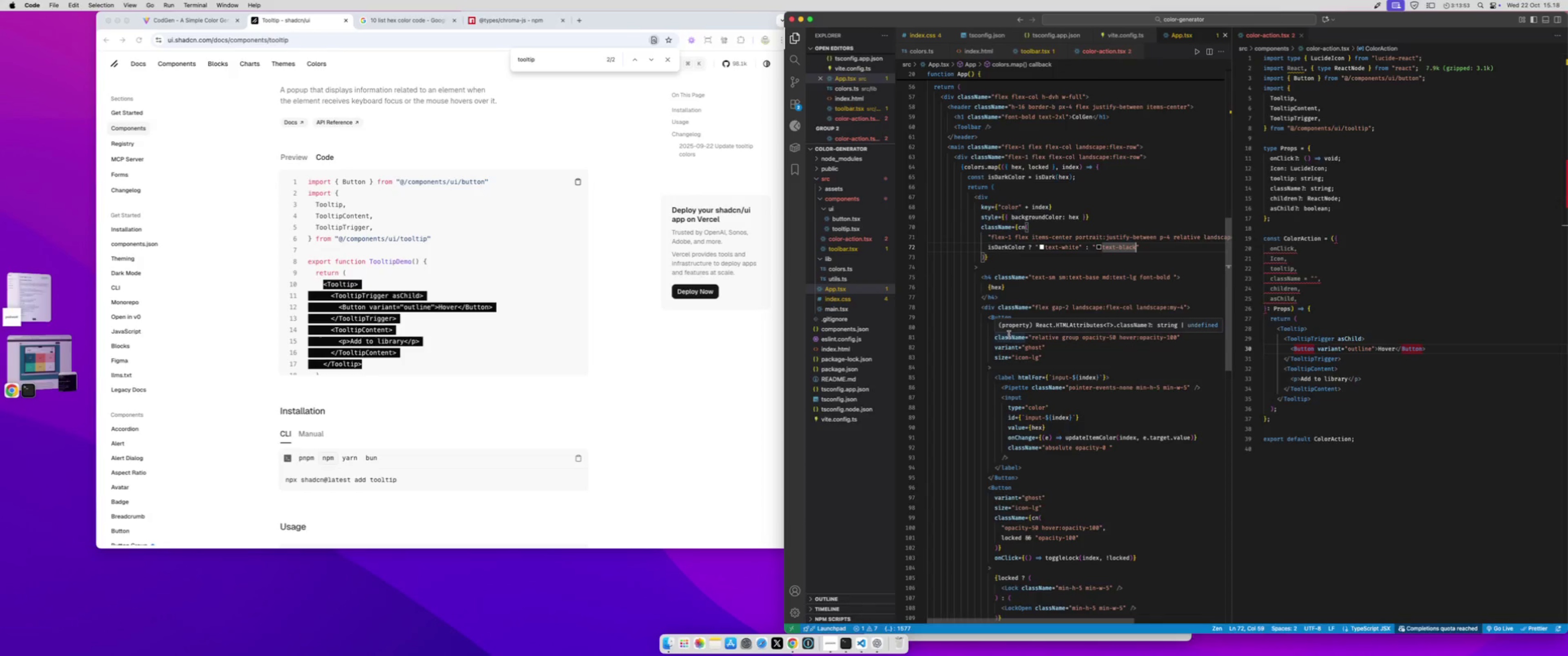 
scroll: coordinate [1037, 442], scroll_direction: down, amount: 3.0
 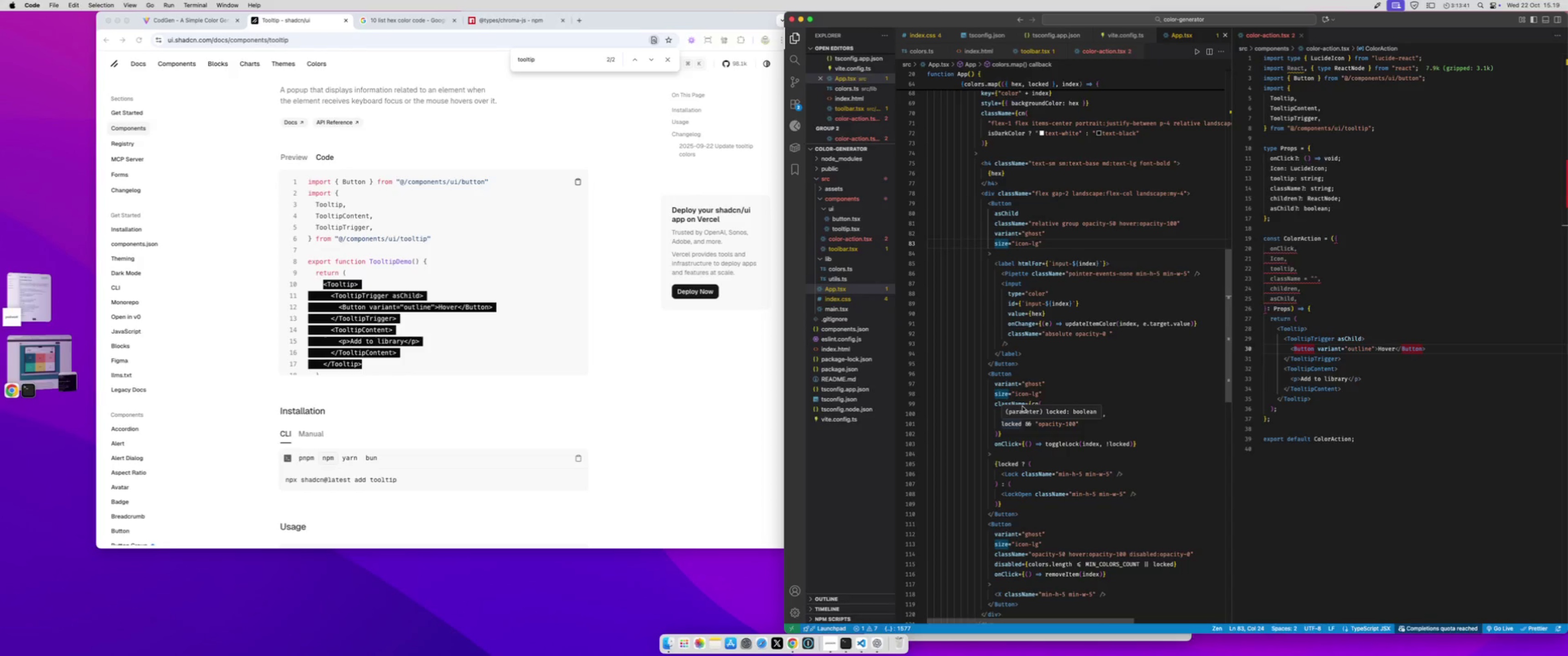 
wait(12.05)
 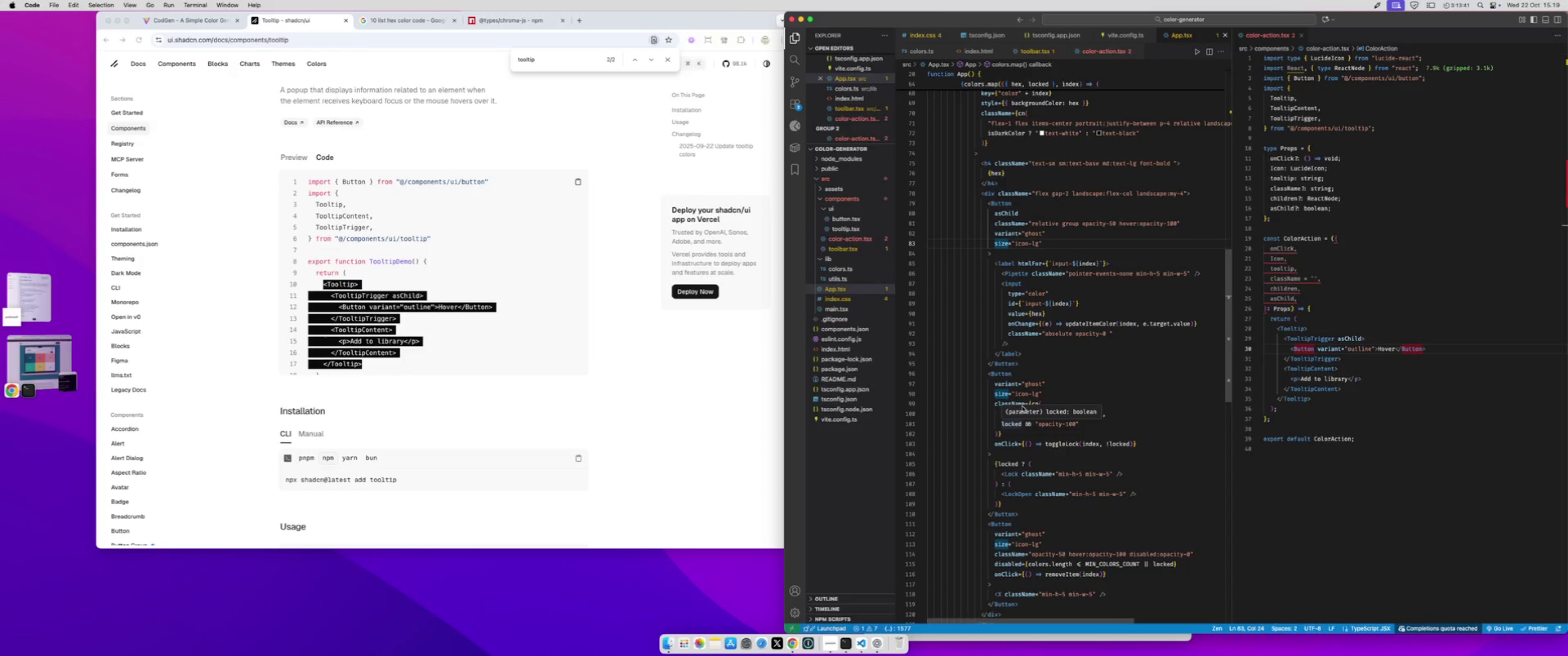 
left_click([1043, 445])
 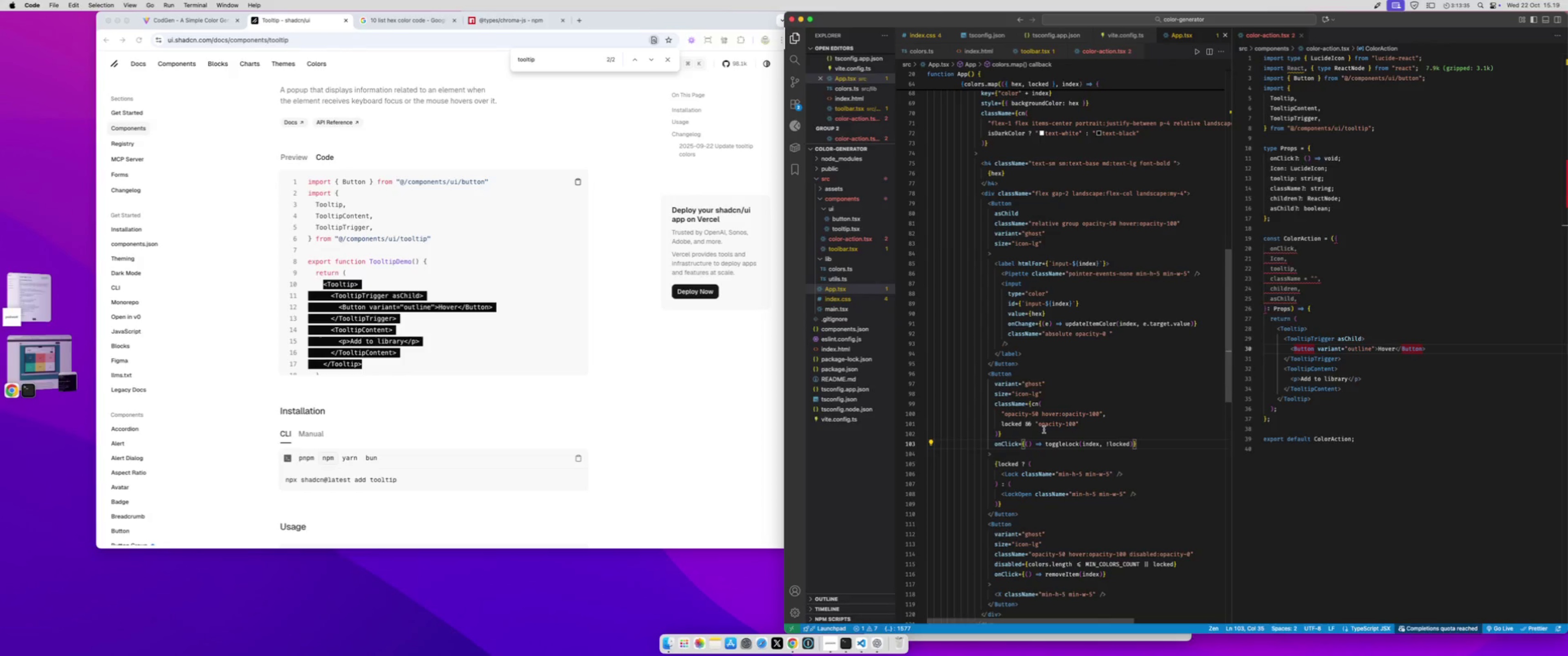 
left_click([1044, 430])
 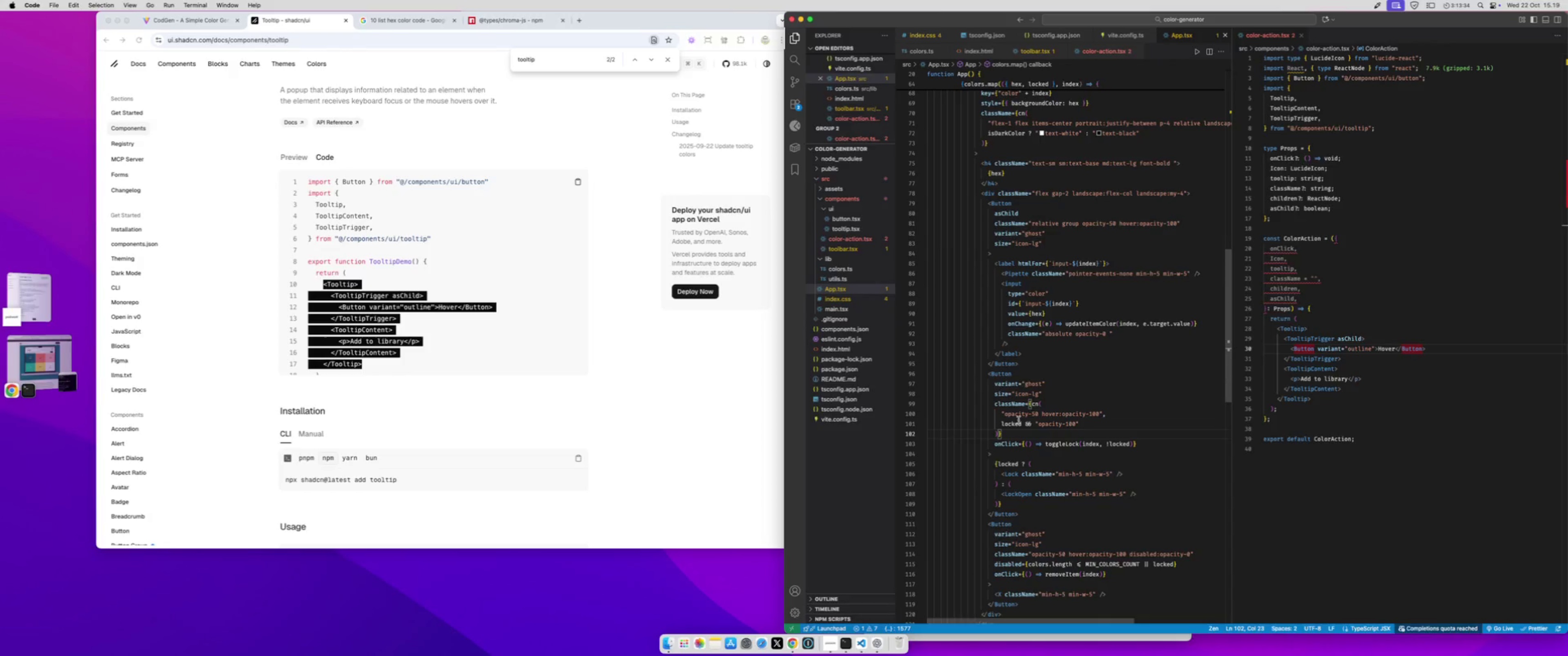 
mouse_move([1005, 416])
 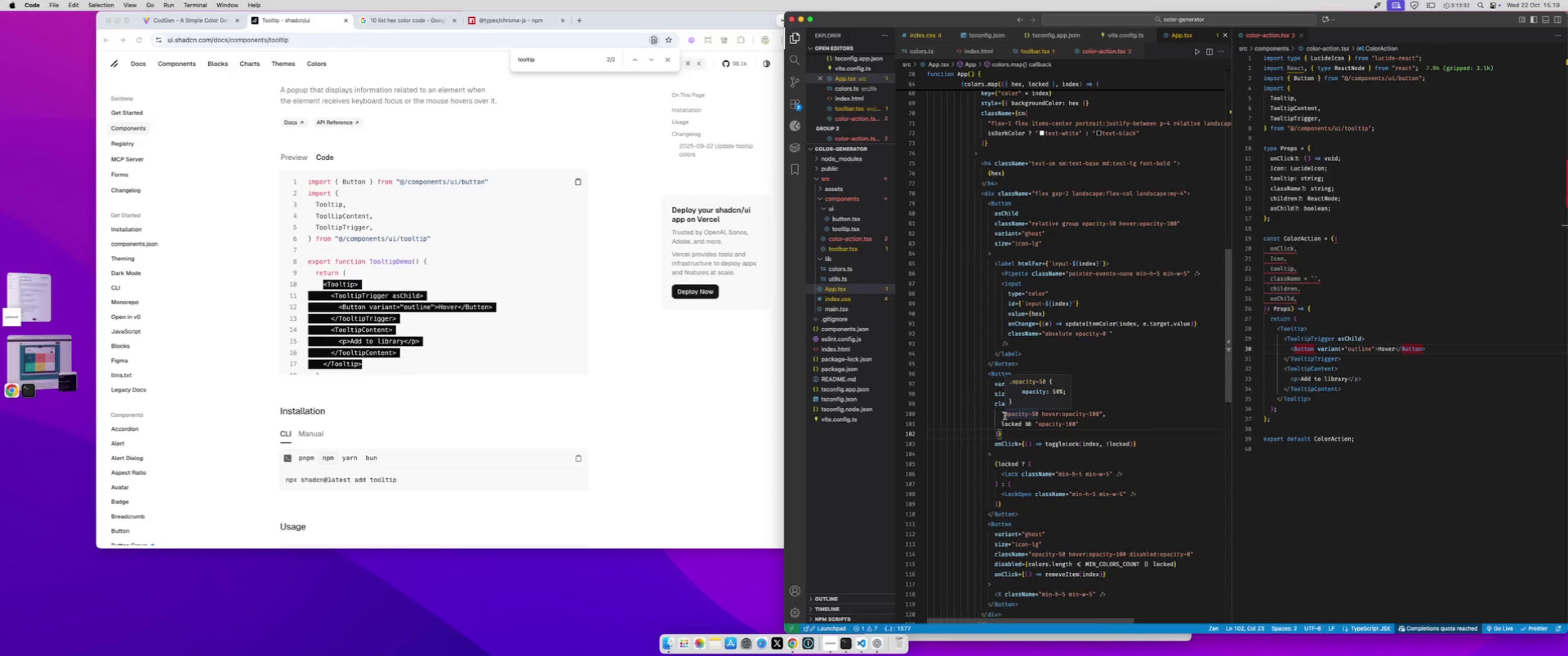 
left_click_drag(start_coordinate=[1005, 416], to_coordinate=[1098, 412])
 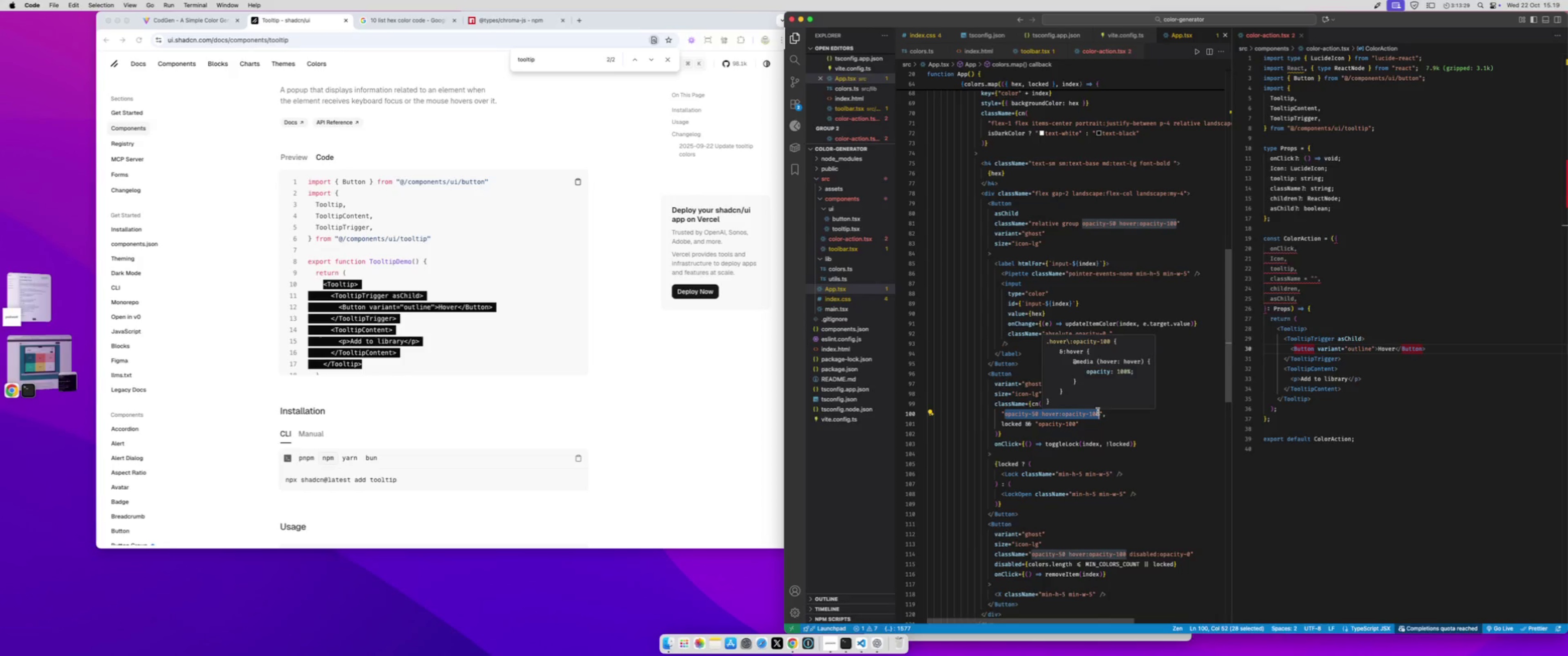 
key(Meta+C)
 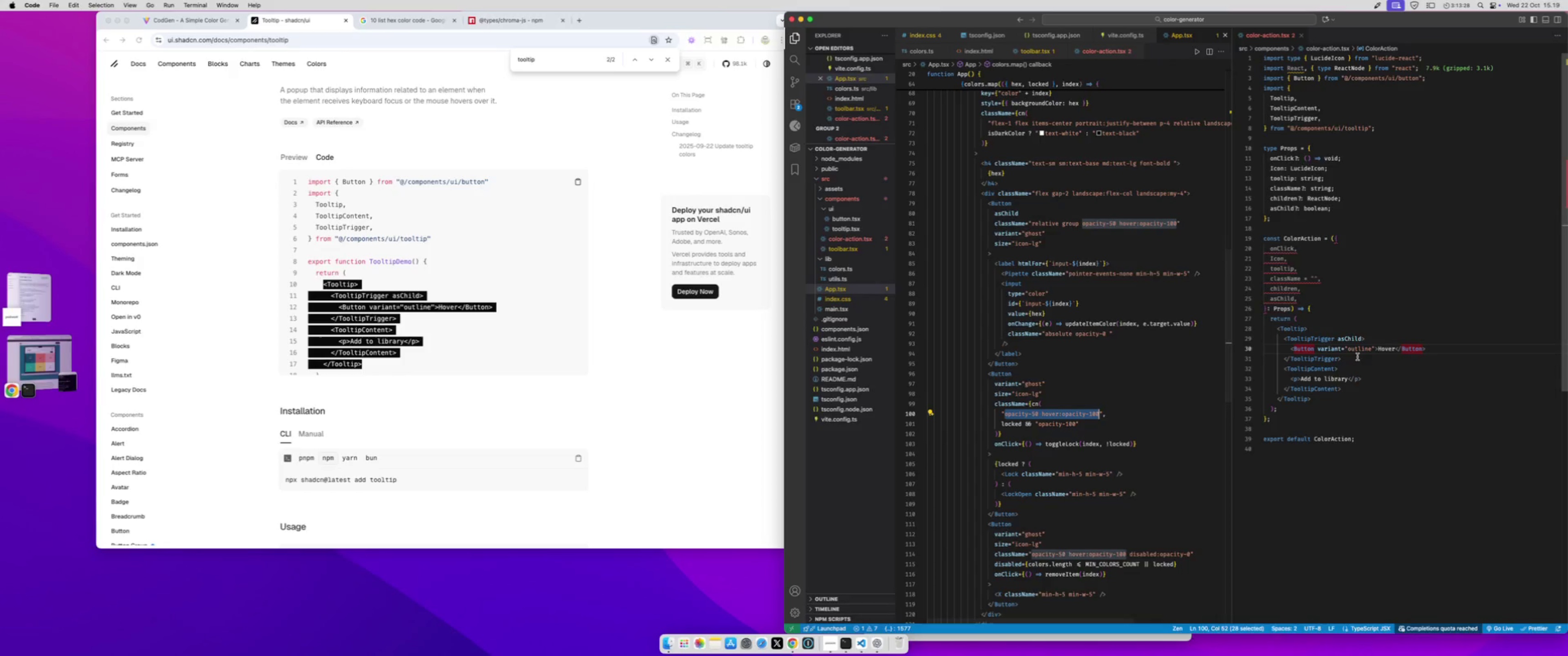 
left_click([1357, 357])
 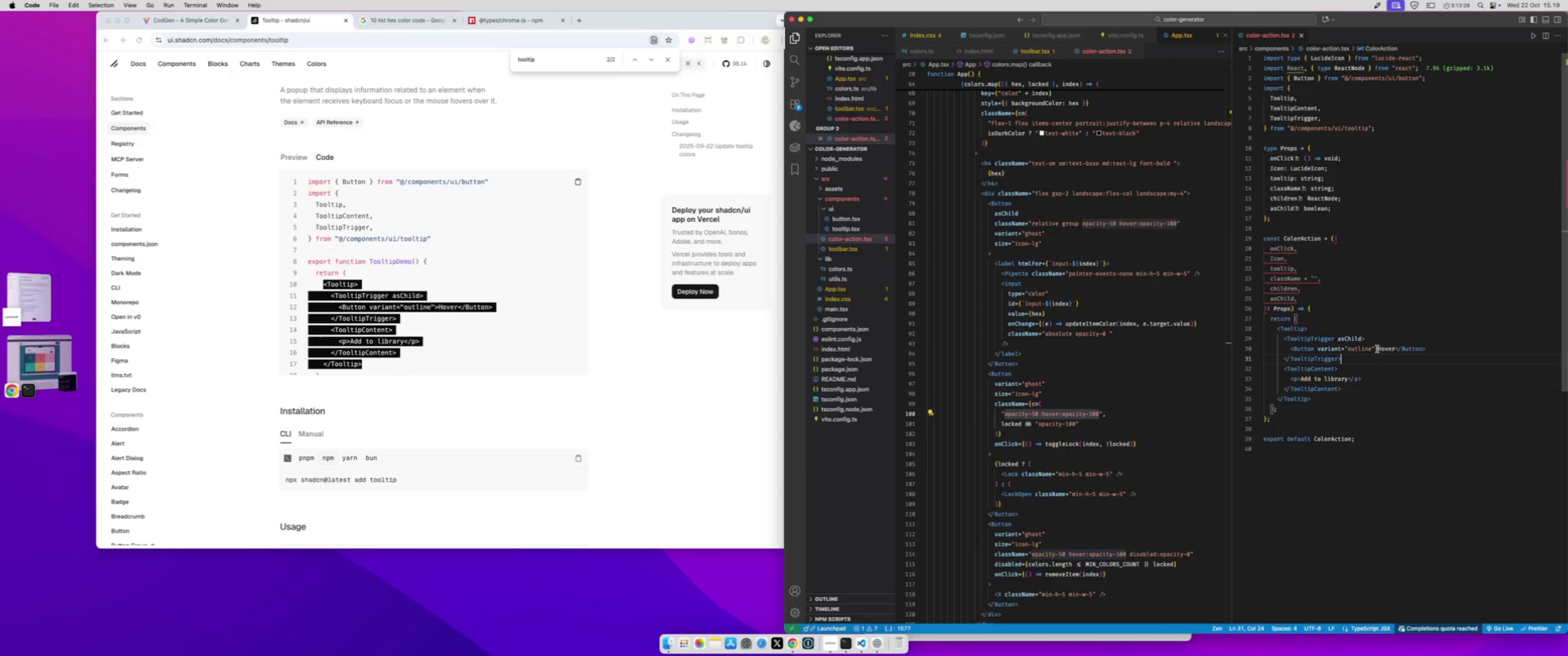 
left_click_drag(start_coordinate=[1376, 349], to_coordinate=[1315, 349])
 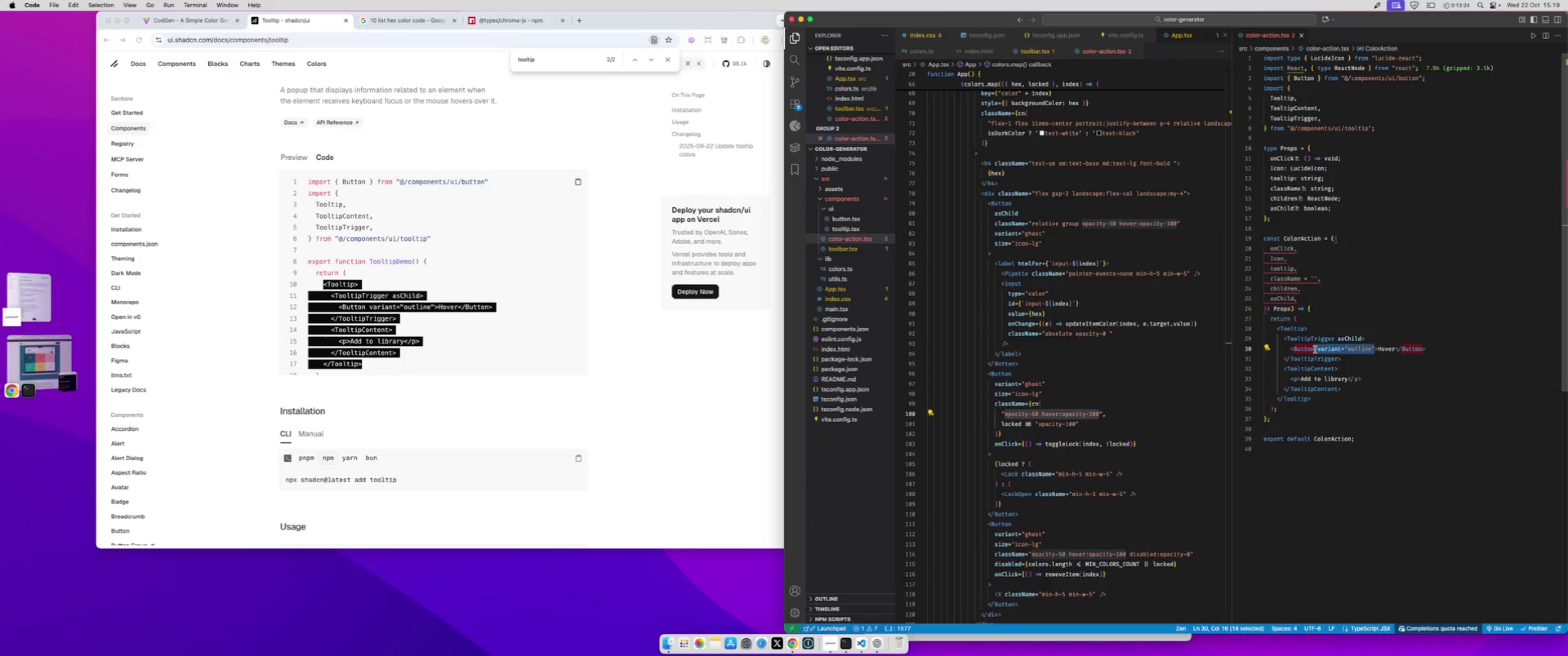 
key(Enter)
 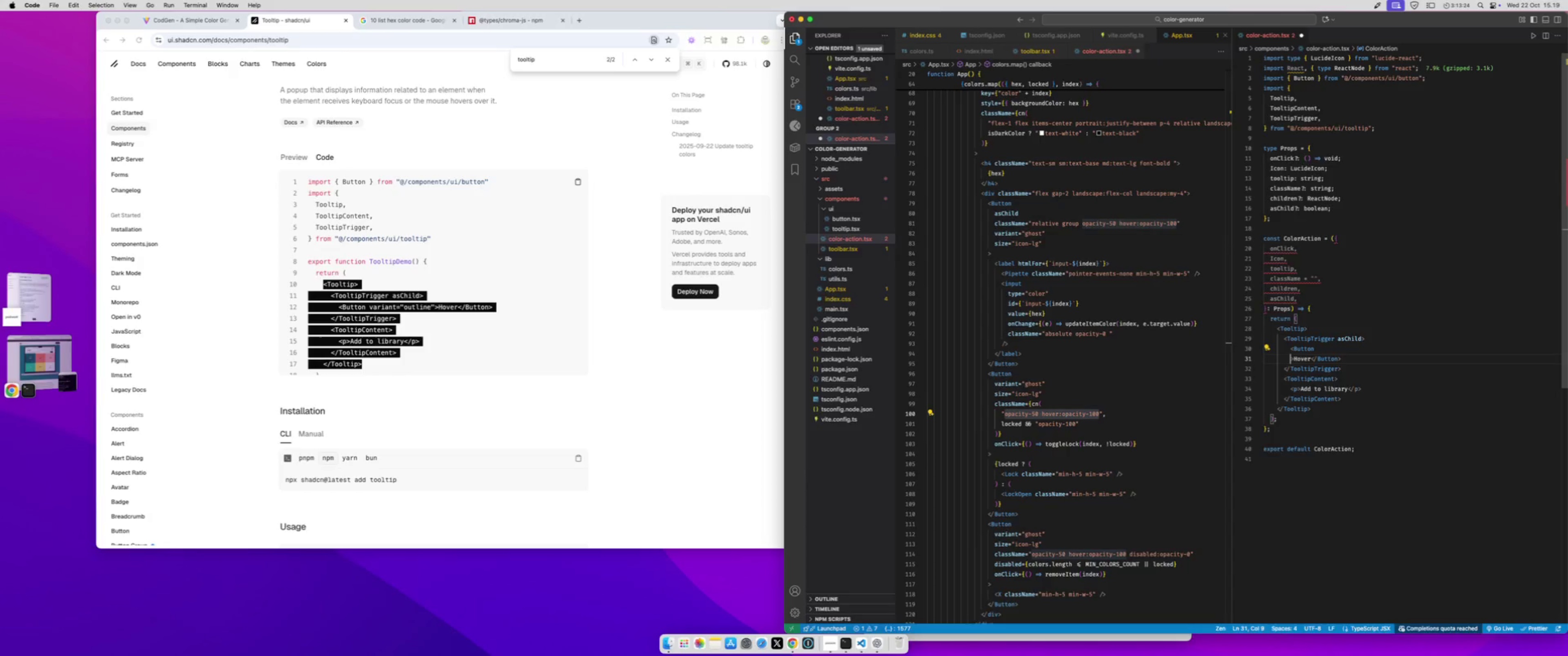 
key(Enter)
 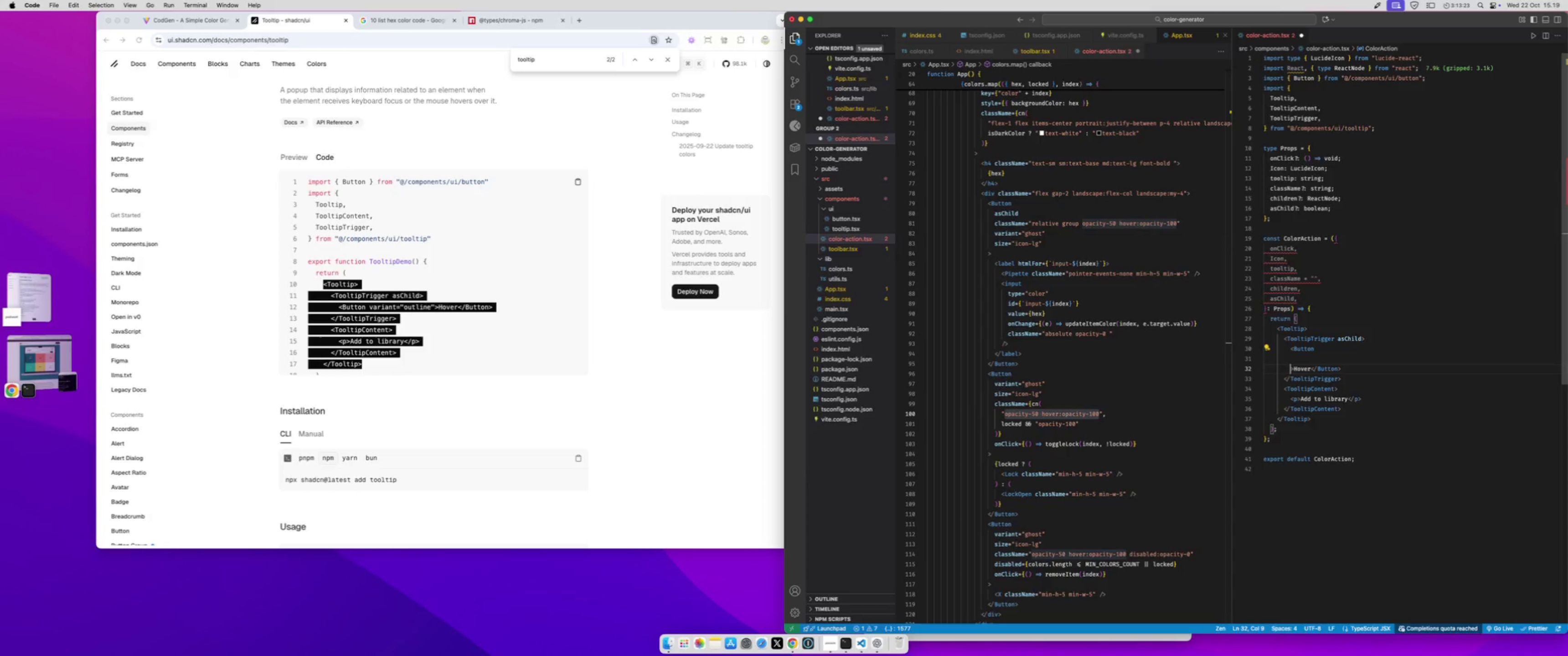 
key(ArrowUp)
 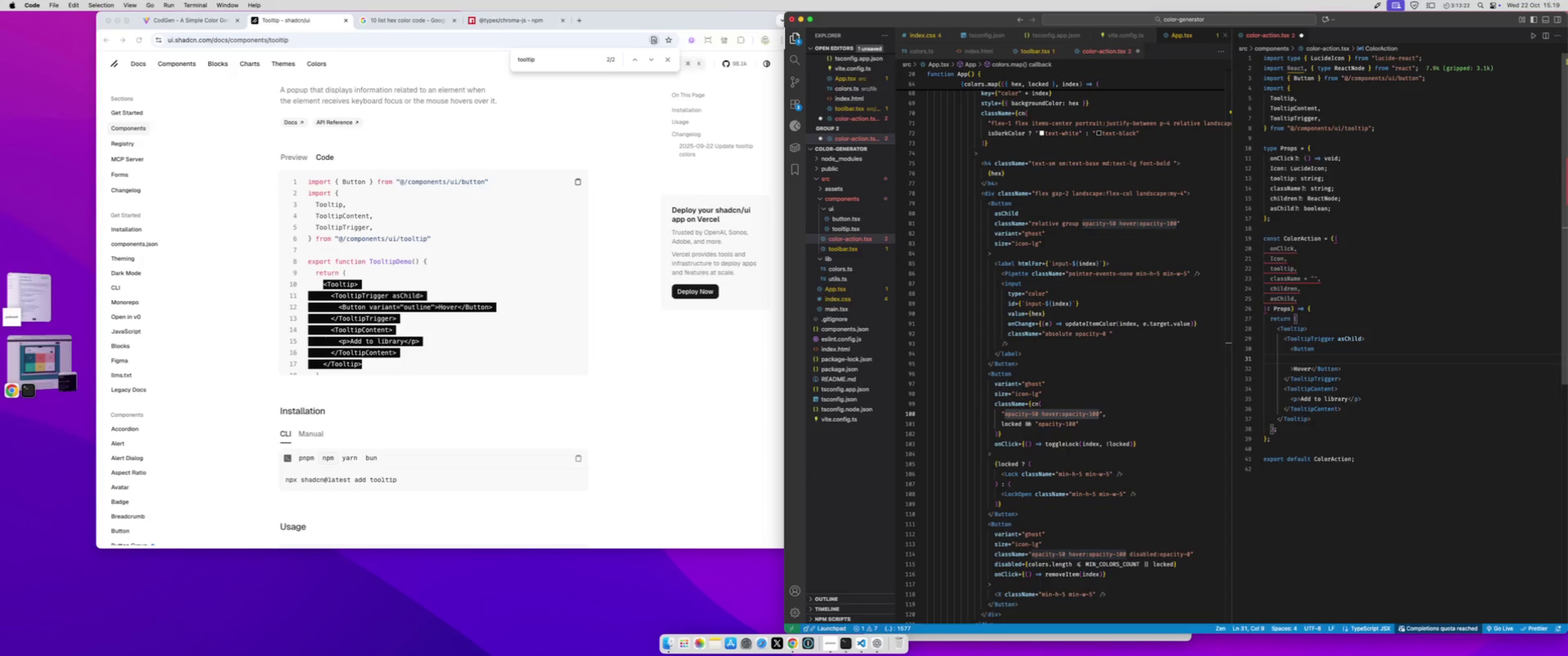 
type(onCli)
 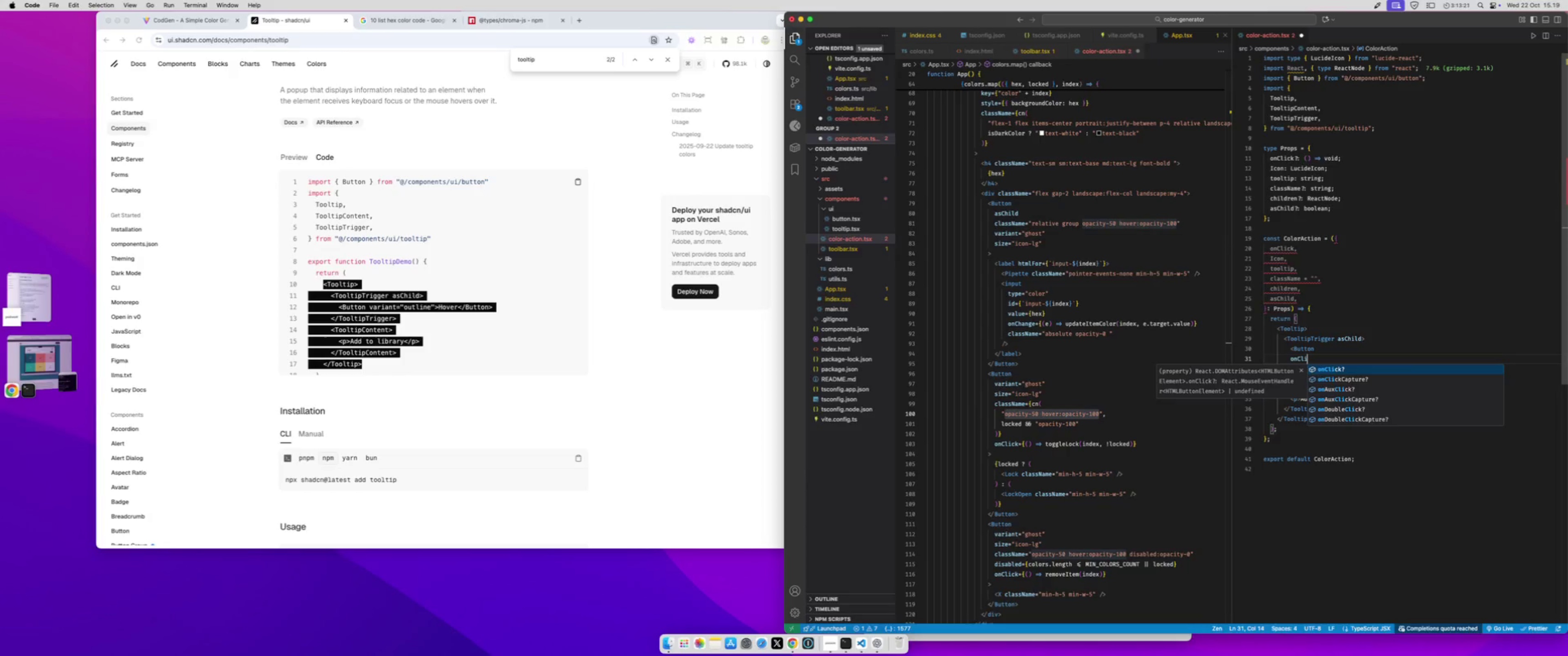 
key(Enter)
 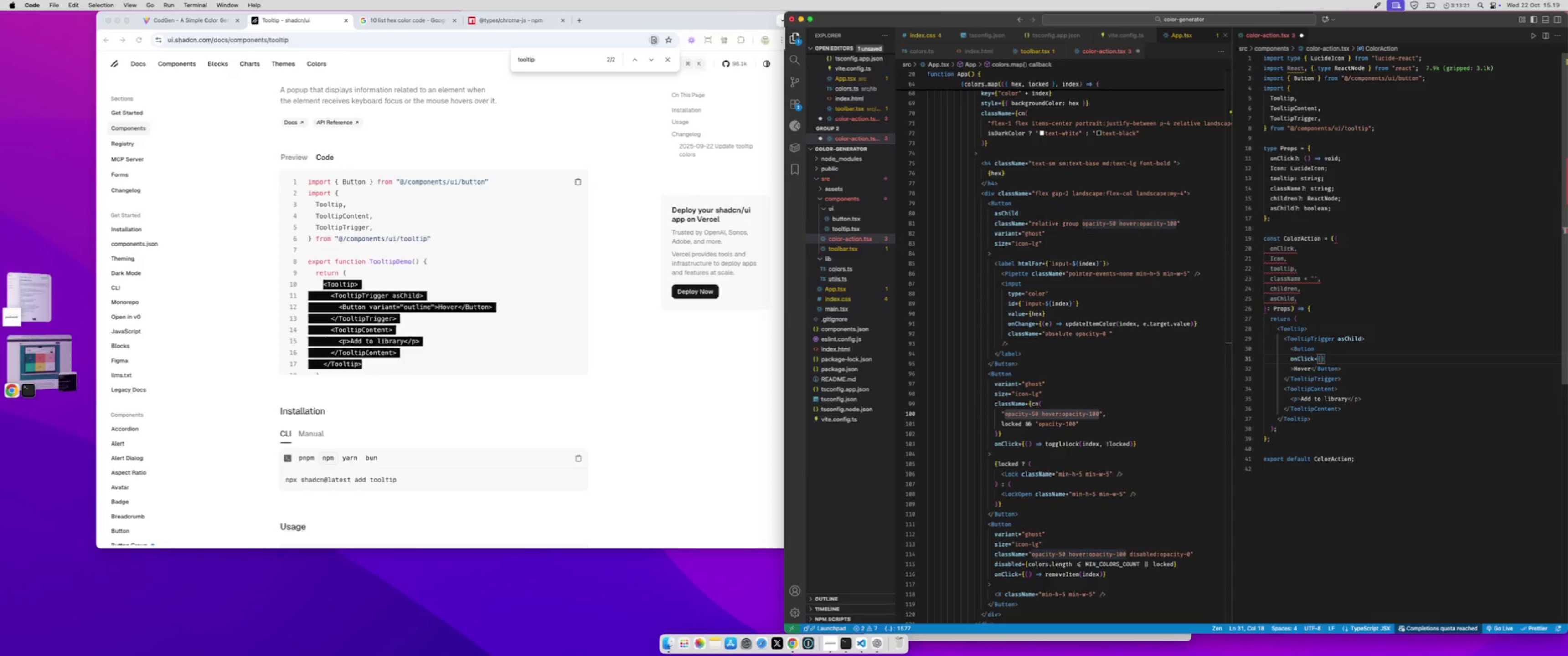 
type(onCli)
 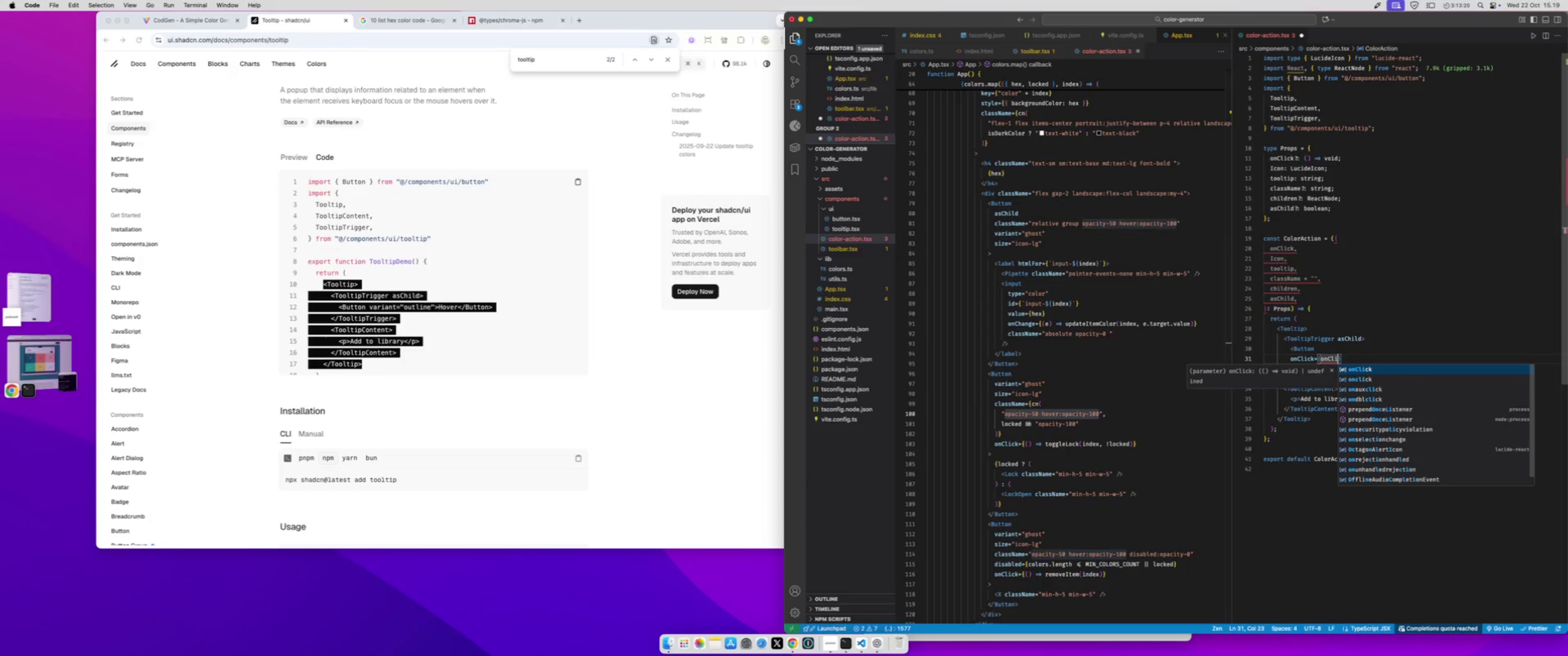 
key(Enter)
 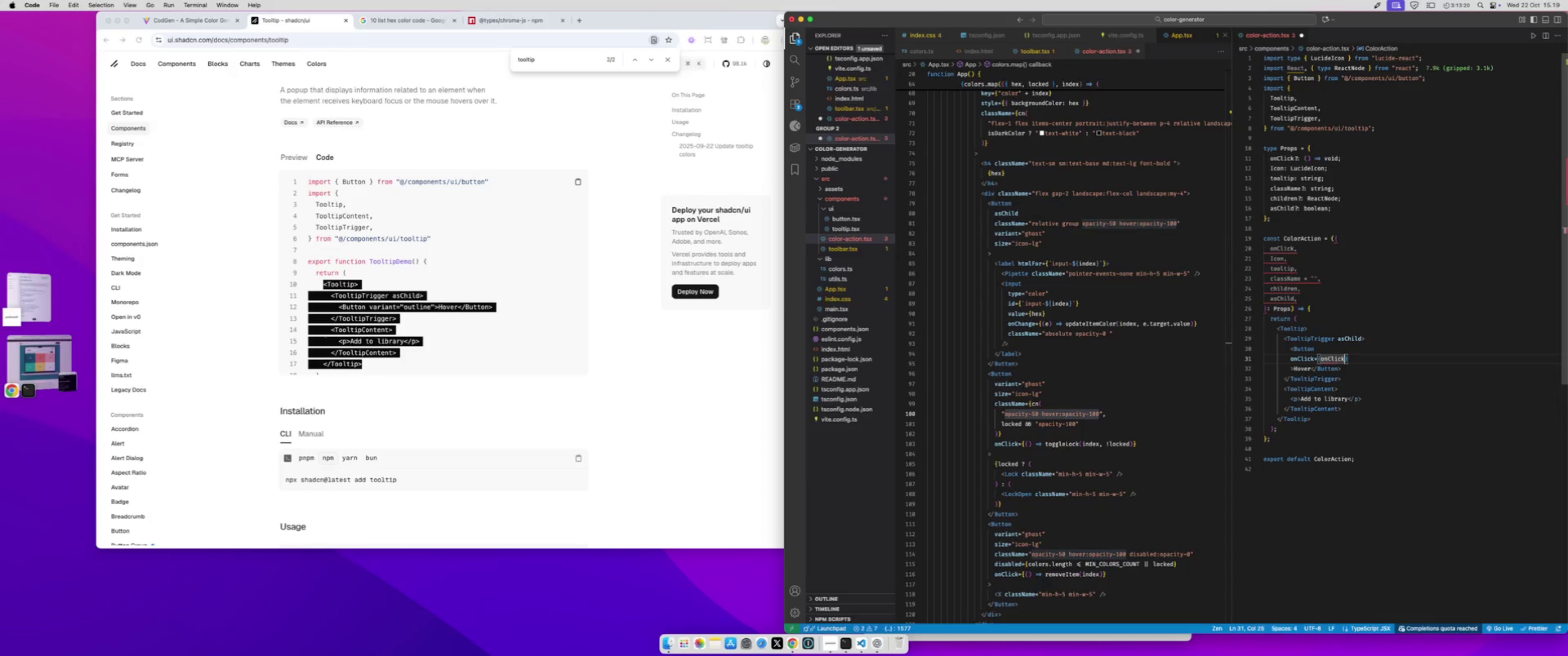 
key(ArrowRight)
 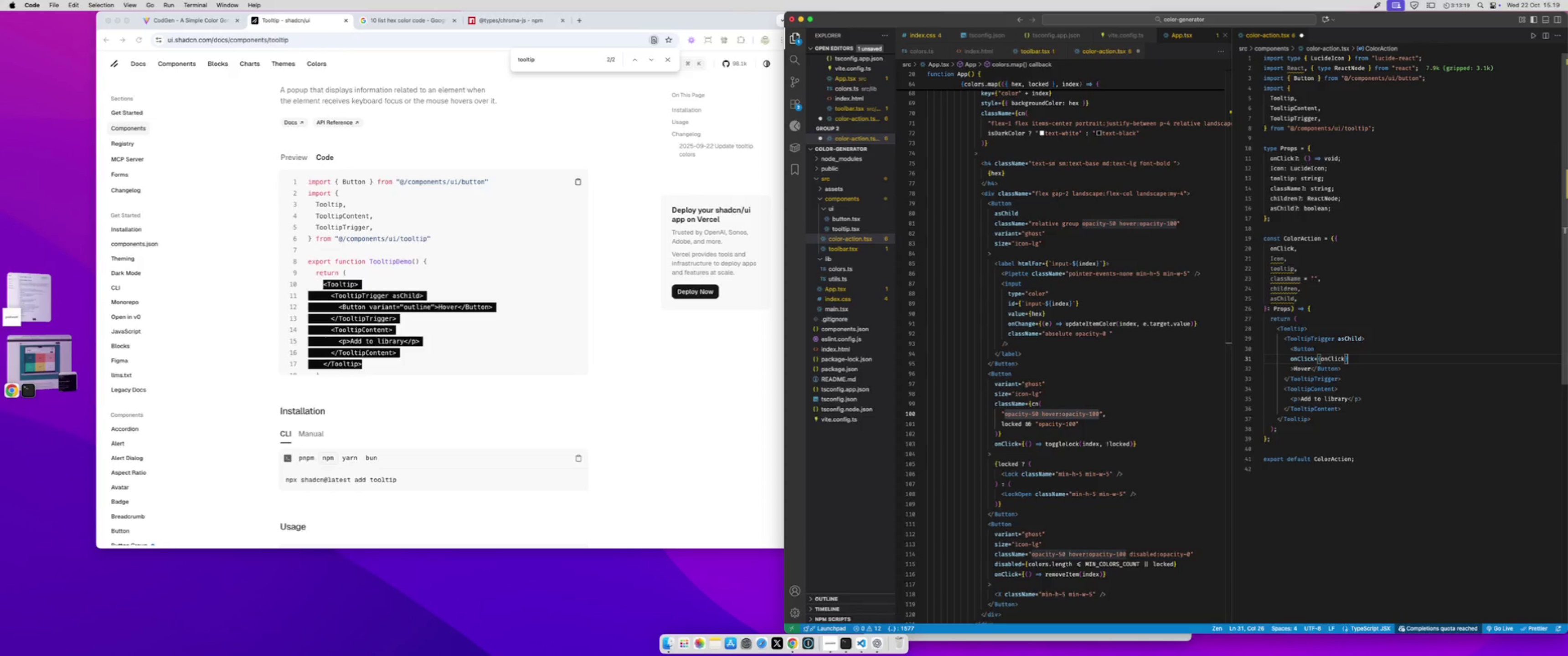 
key(Enter)
 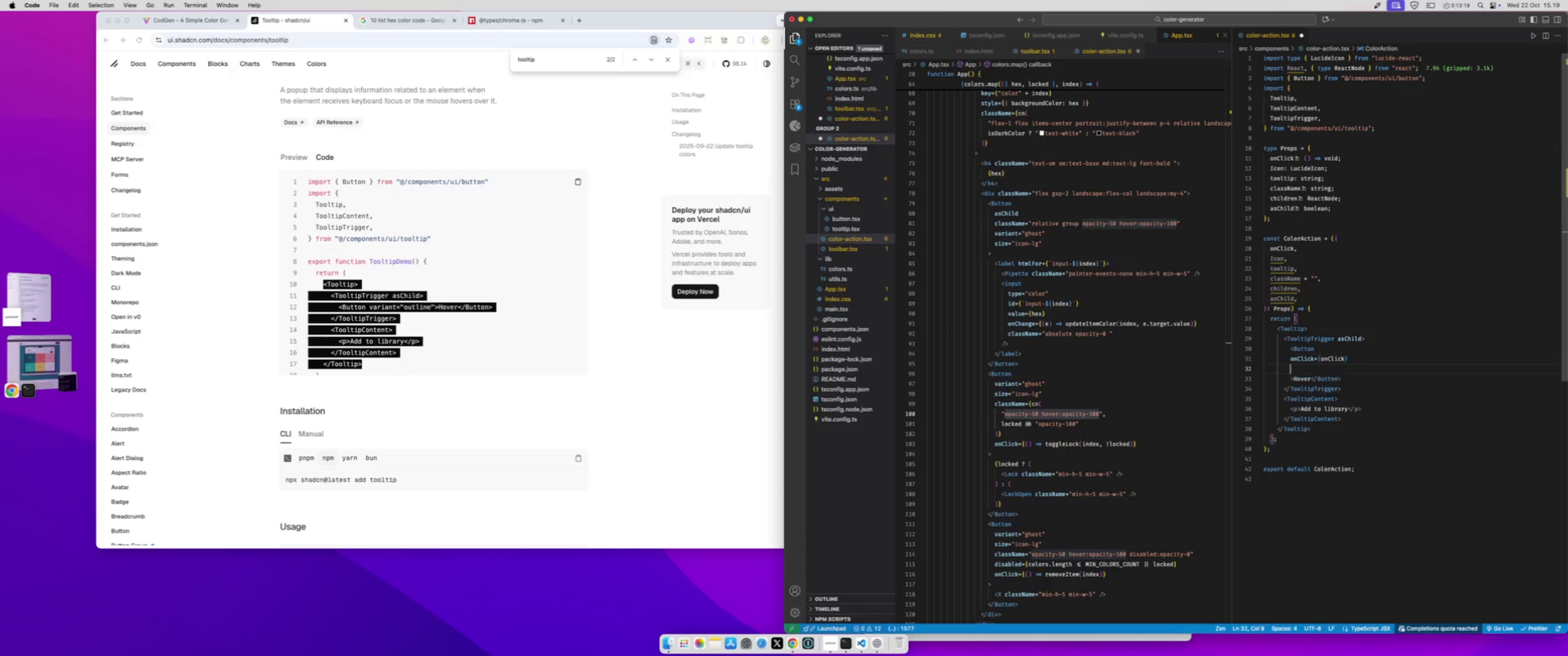 
type(asCh)
 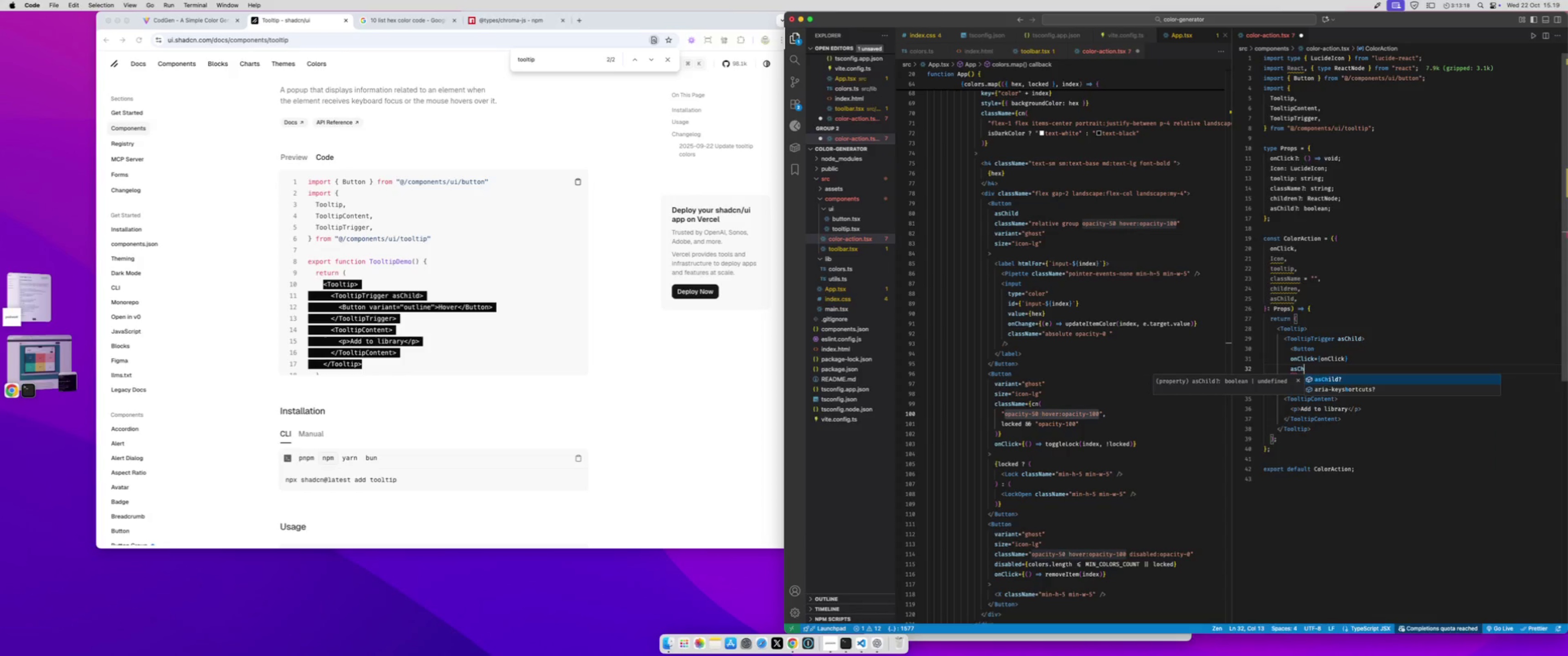 
key(Enter)
 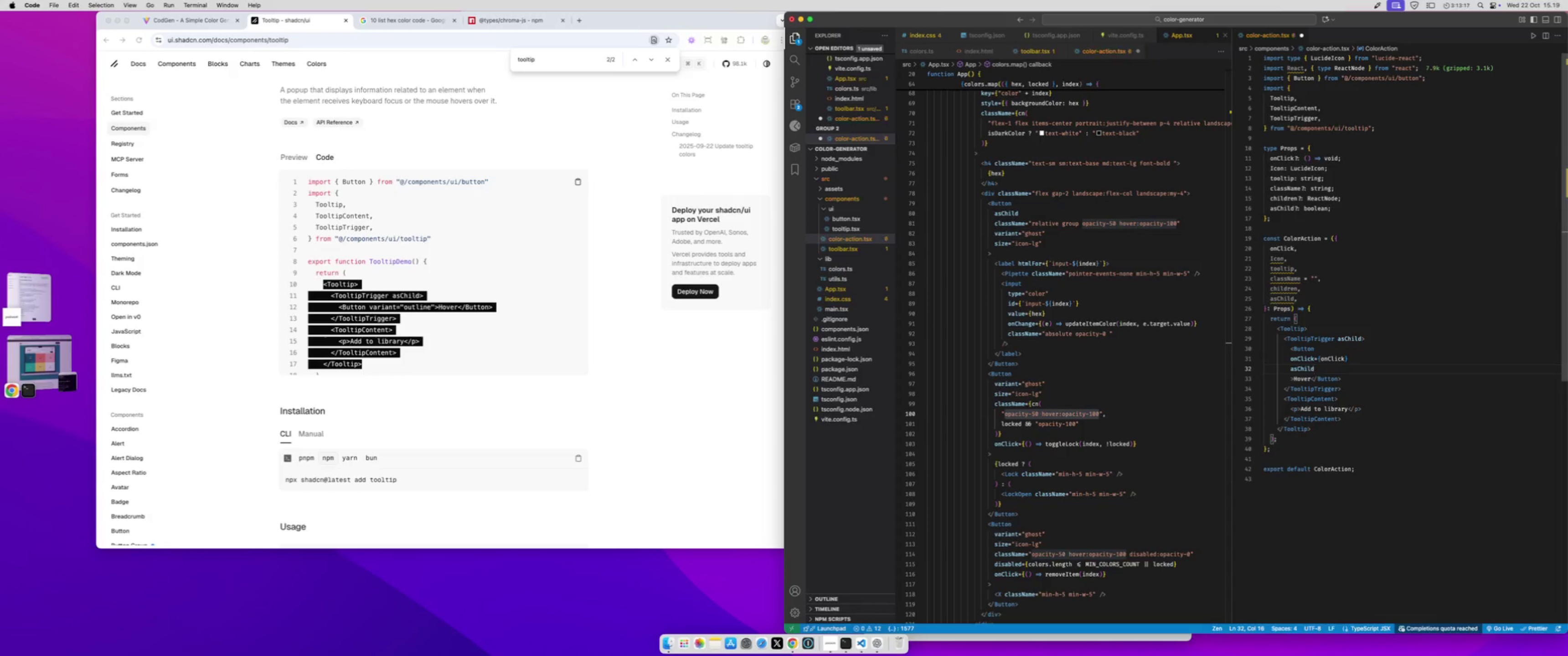 
type(={asCh)
 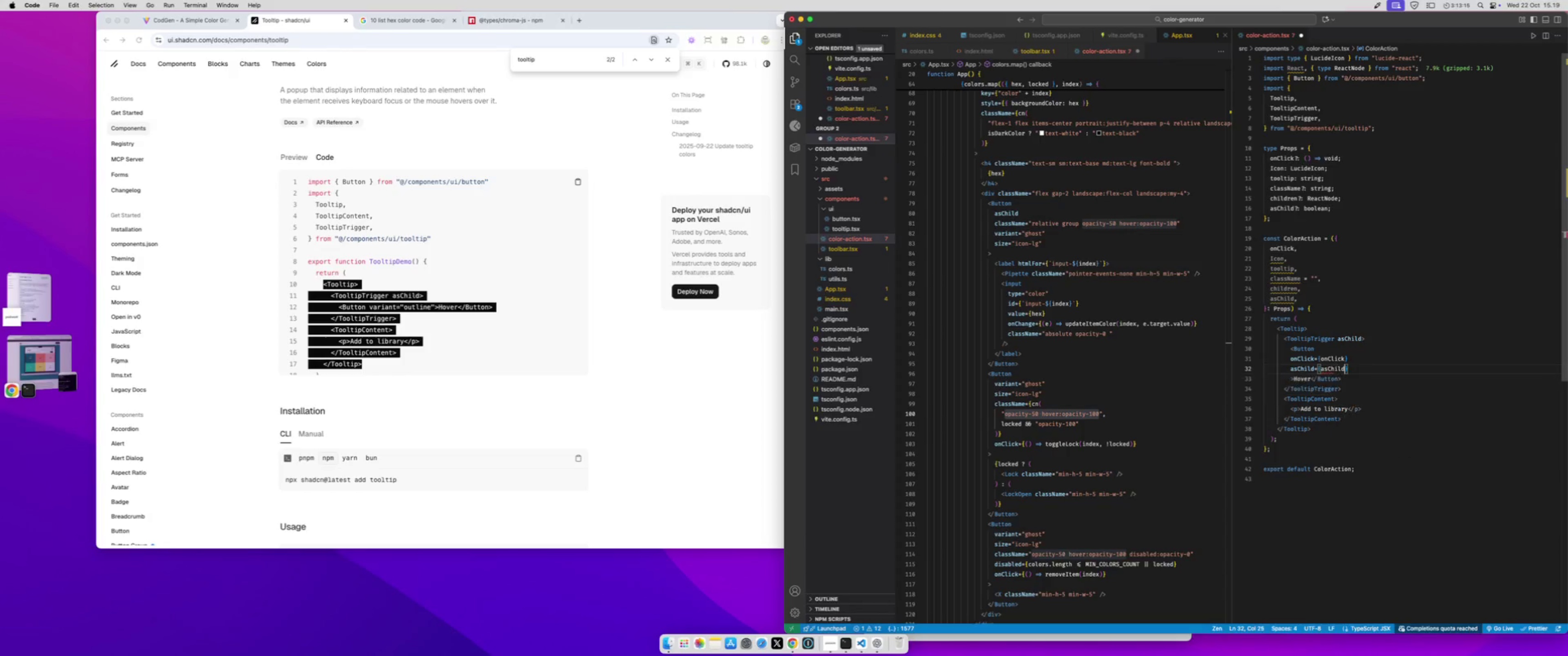 
 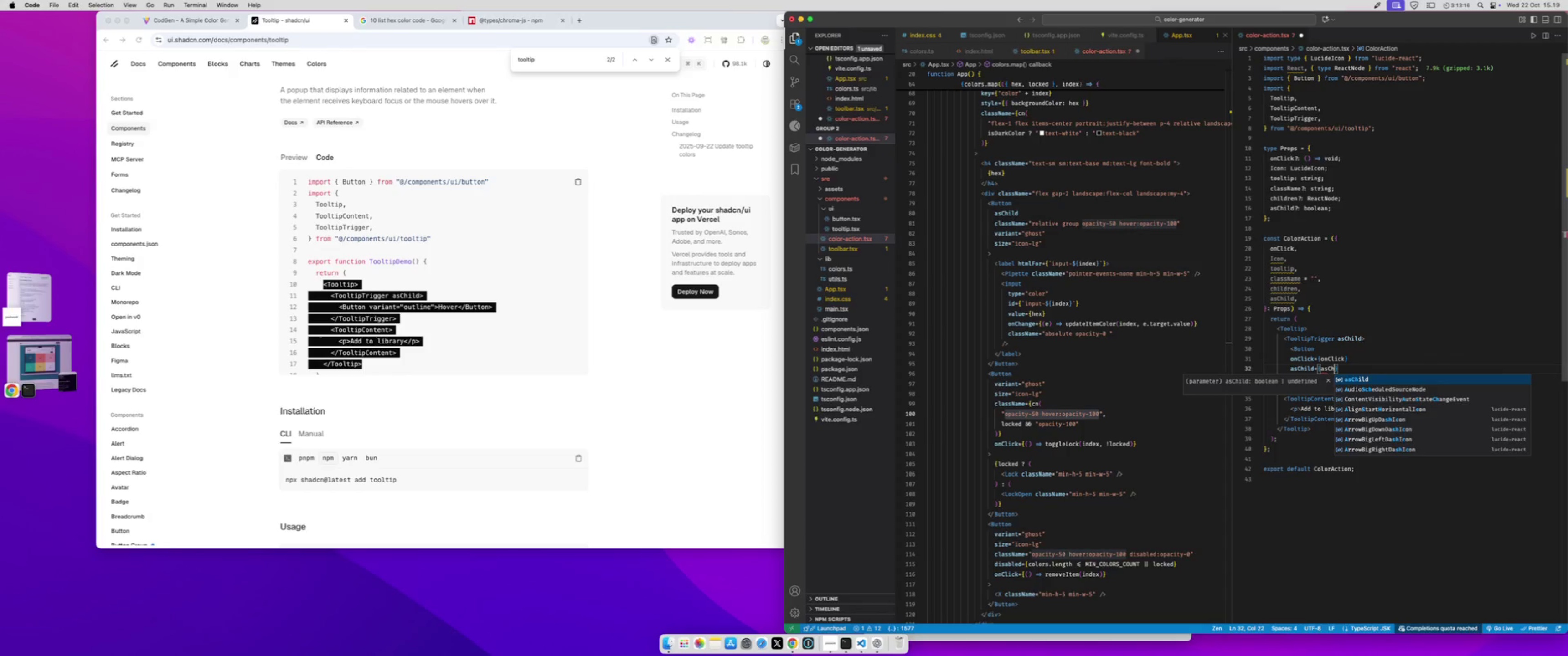 
key(Enter)
 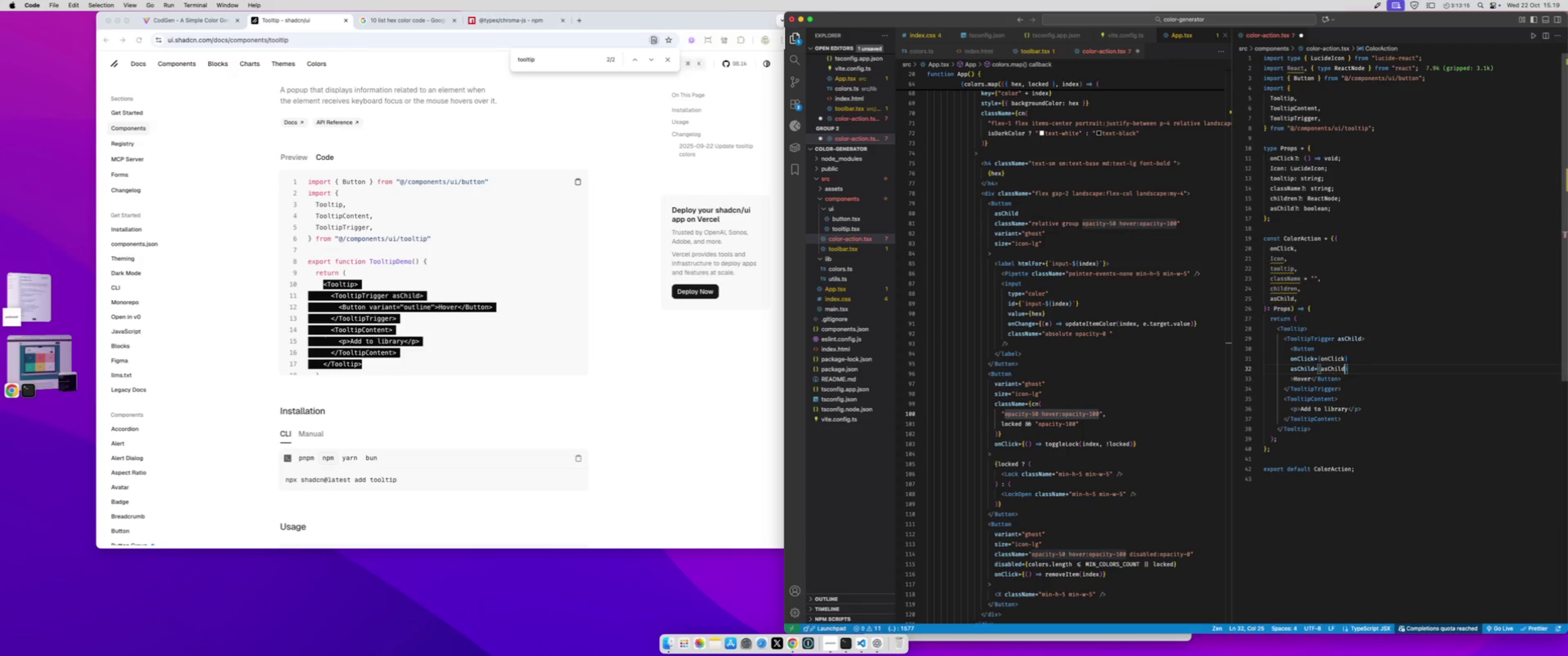 
key(ArrowRight)
 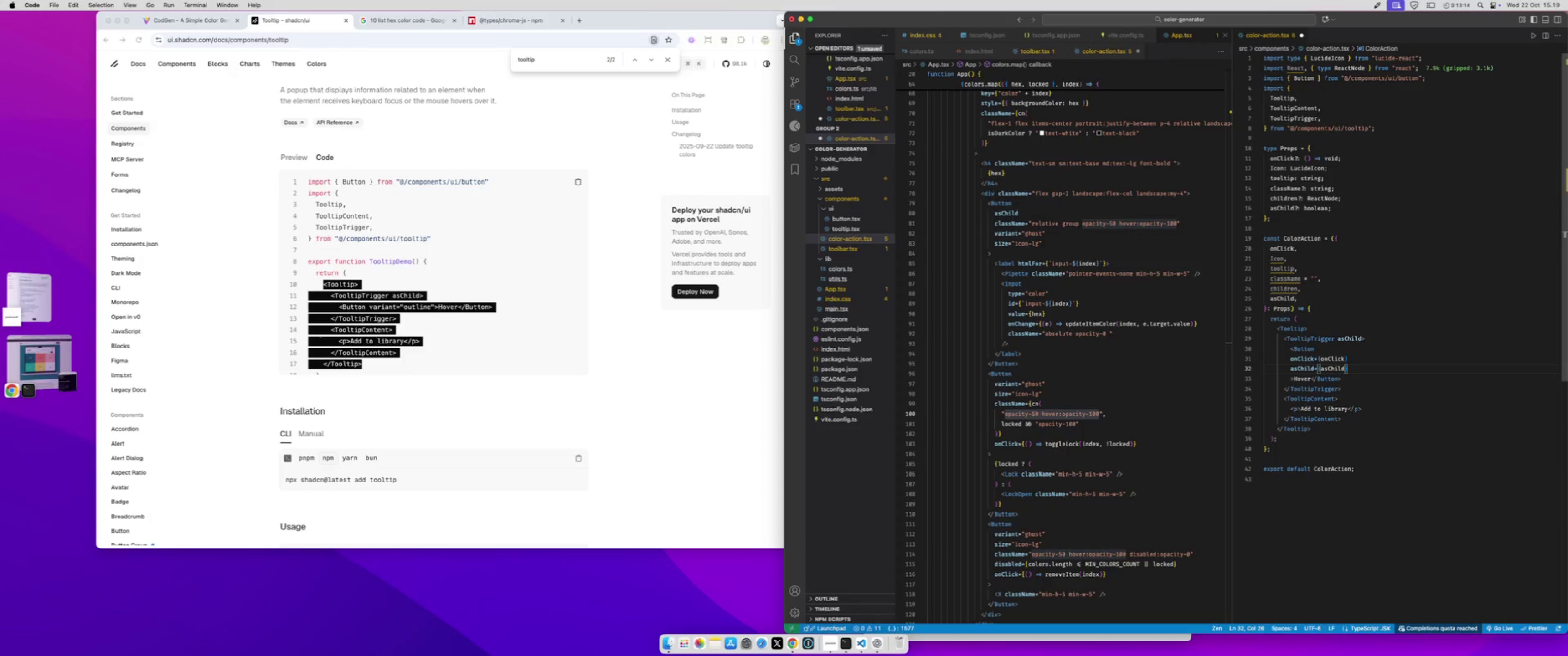 
key(Enter)
 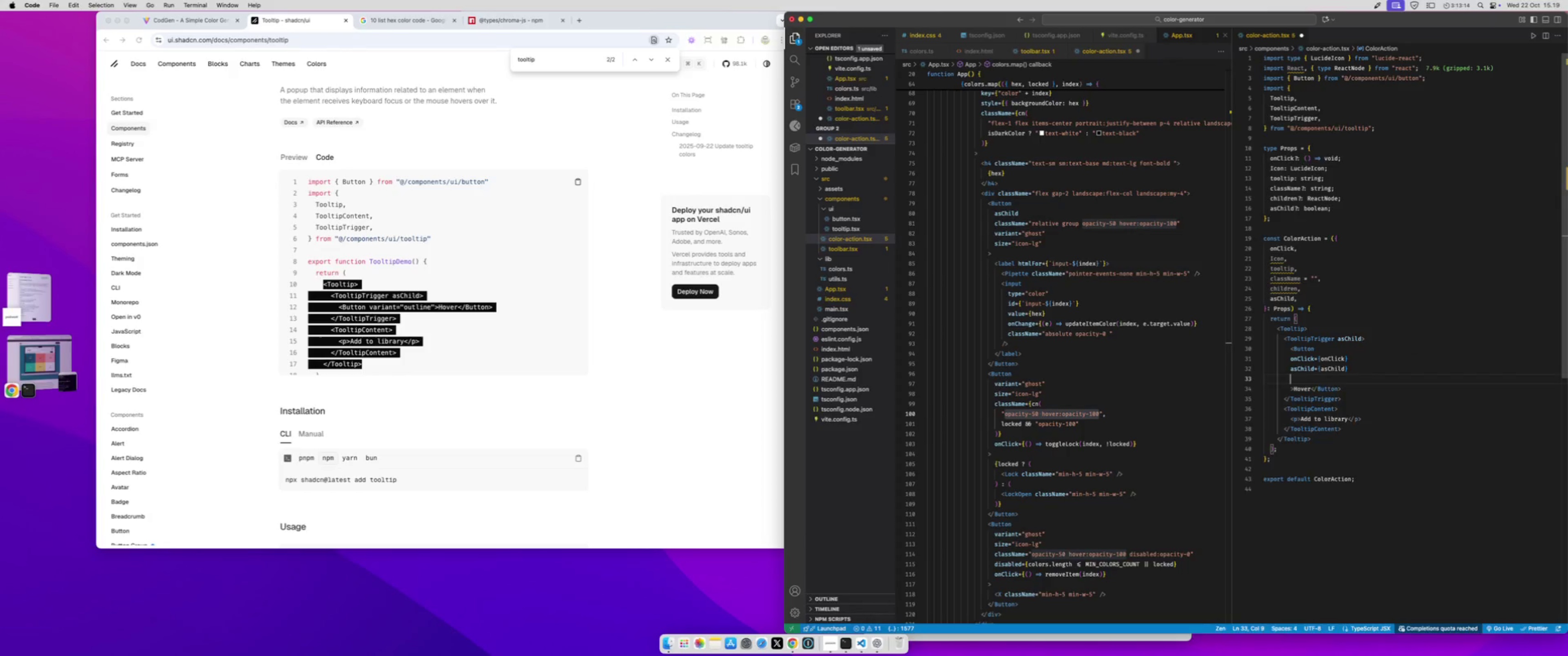 
type(clas)
 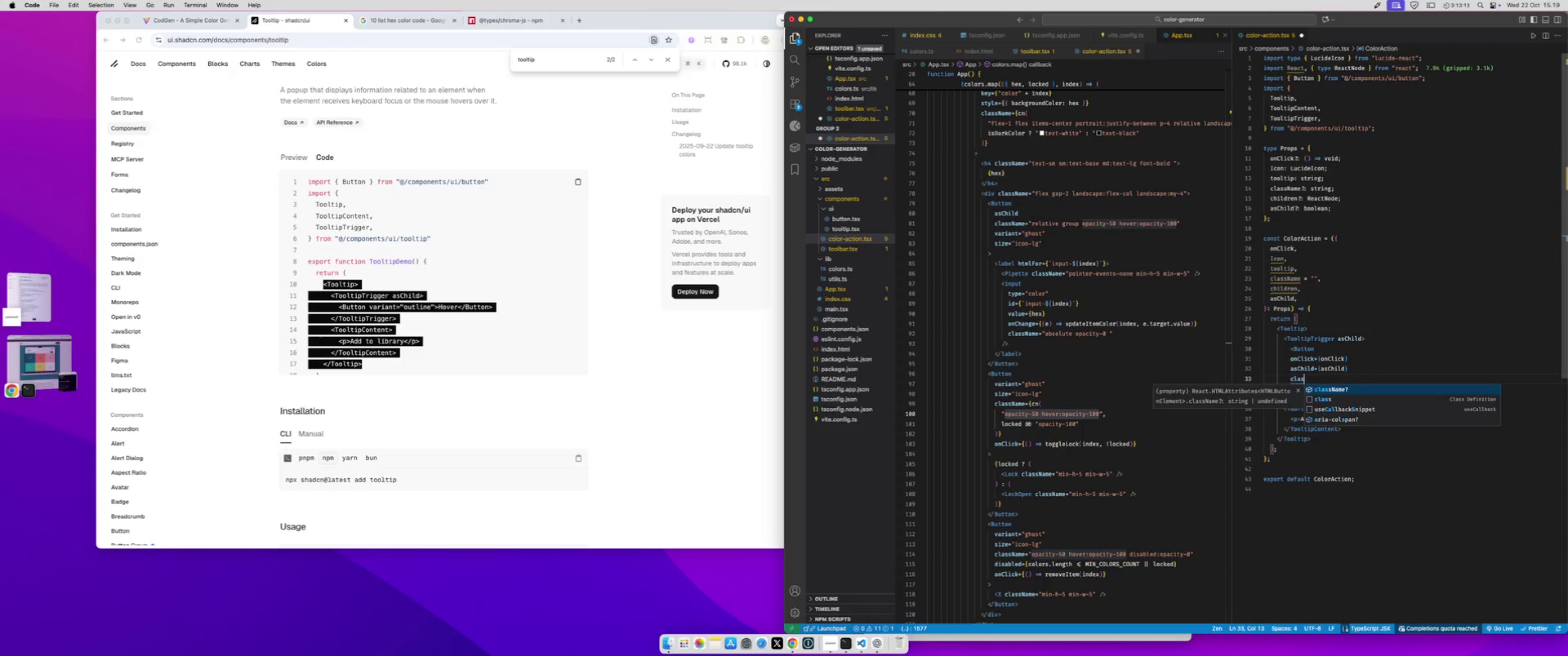 
key(Enter)
 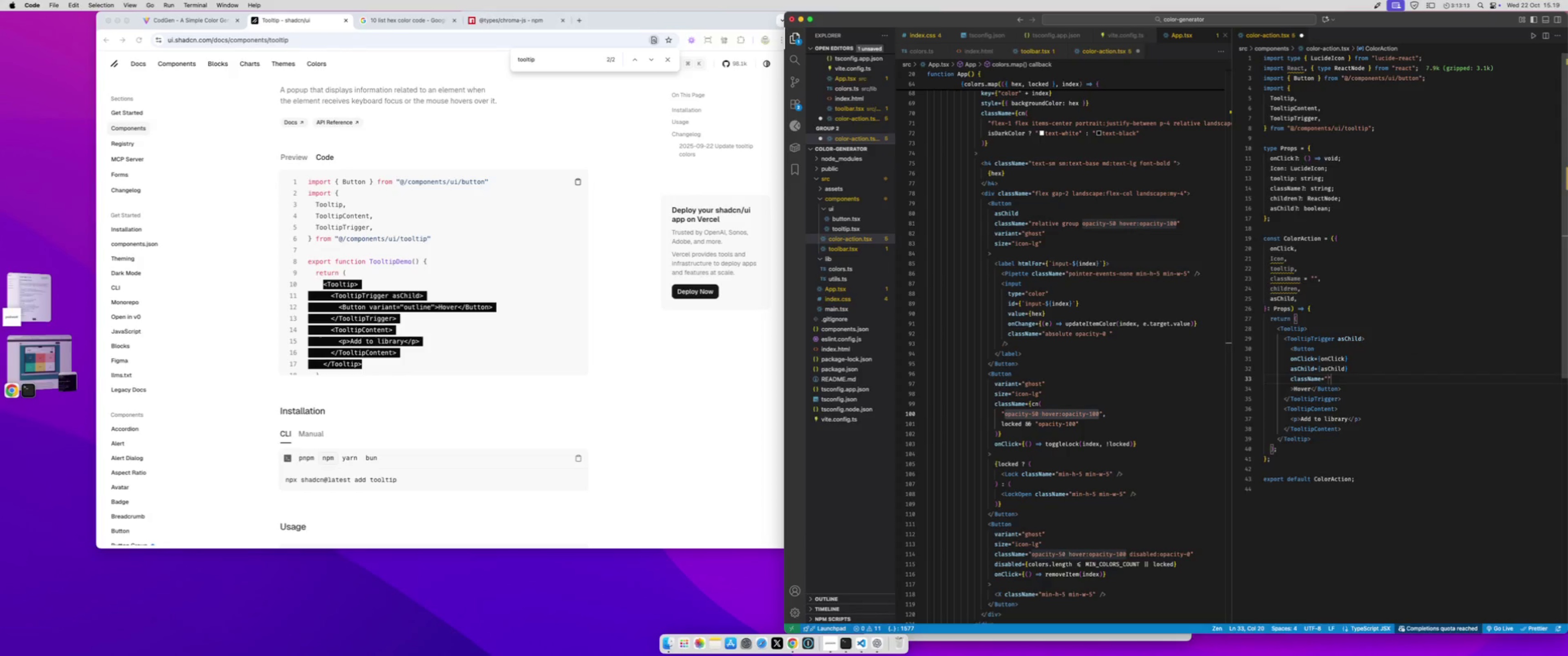 
key(ArrowRight)
 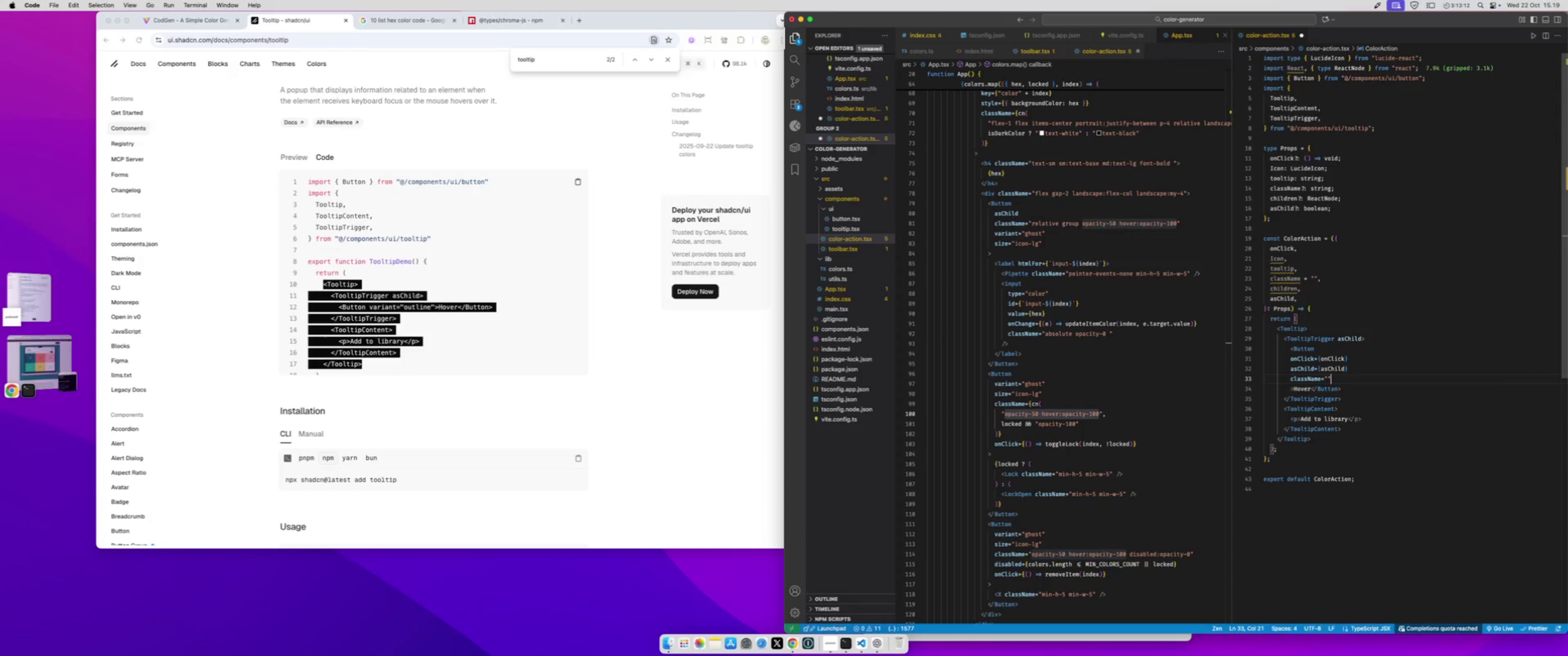 
key(Backspace)
 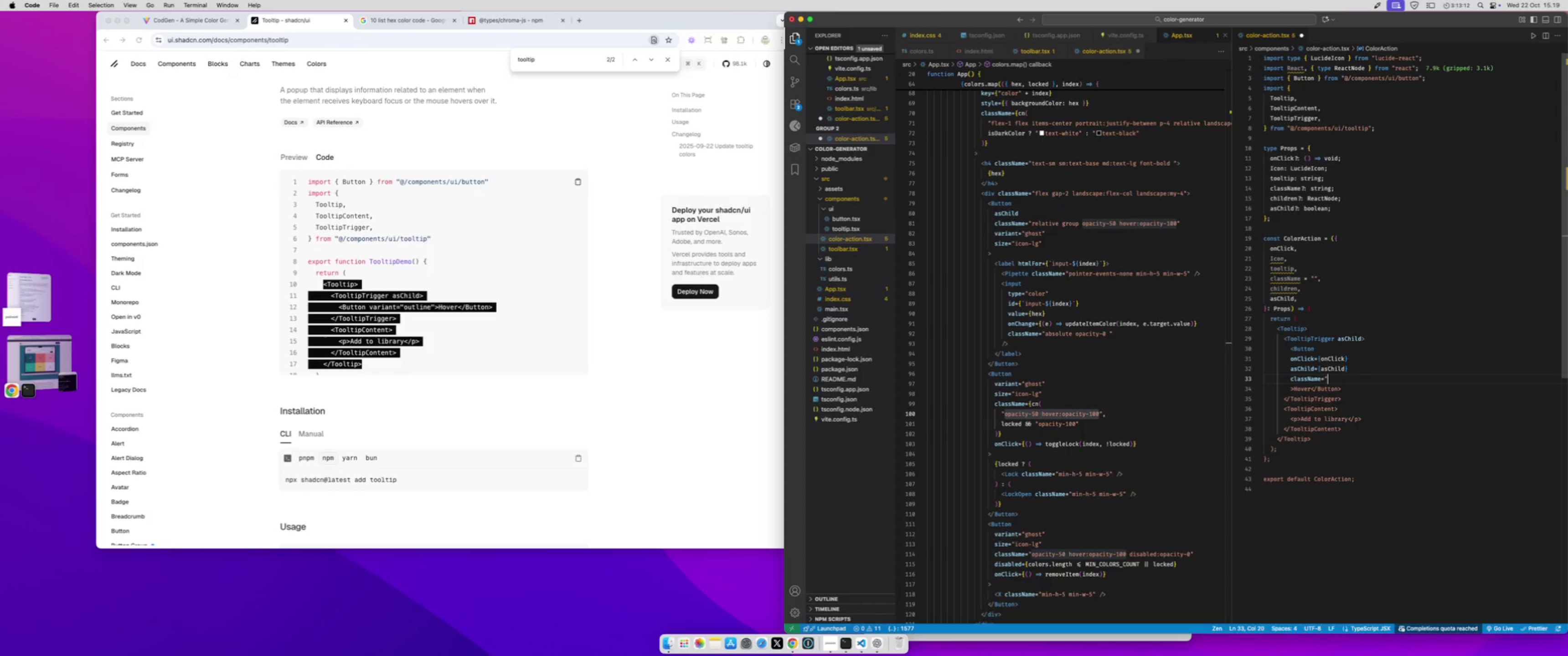 
key(Backspace)
 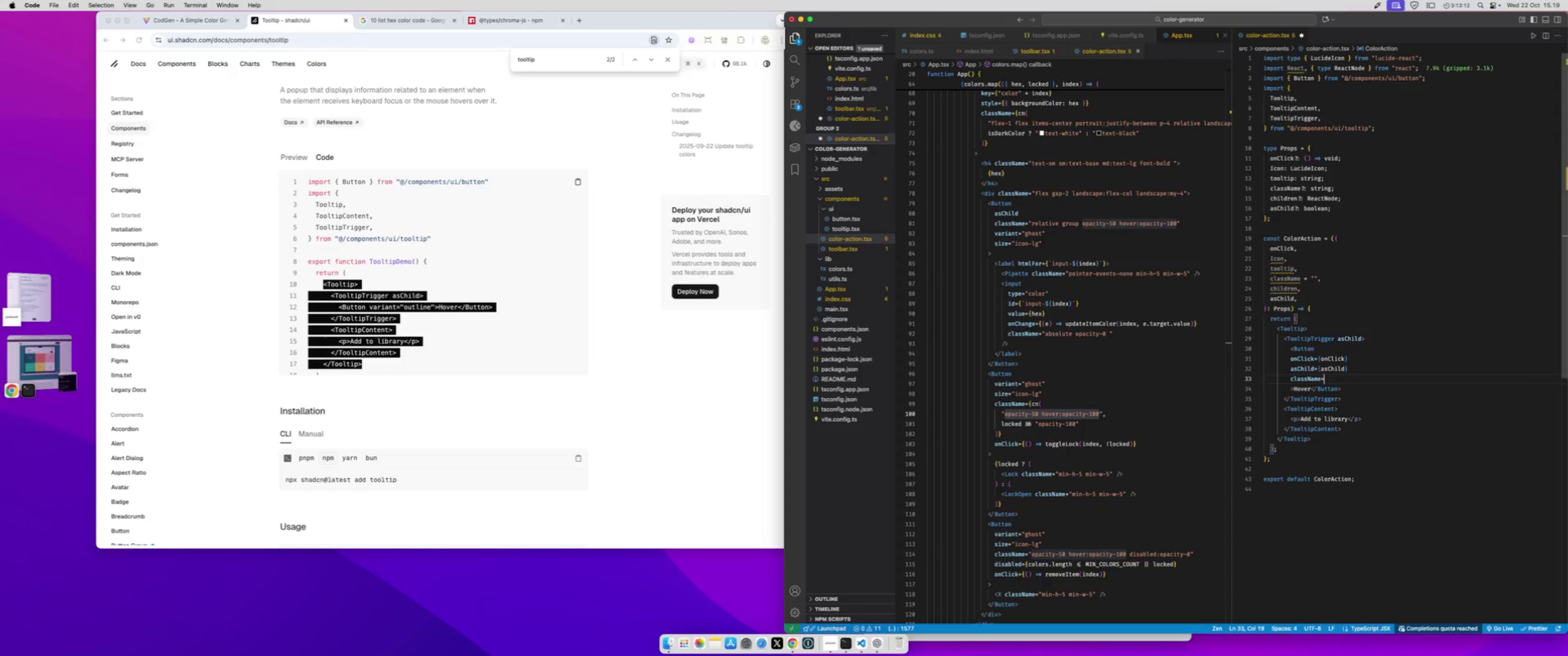 
key(Shift+BracketLeft)
 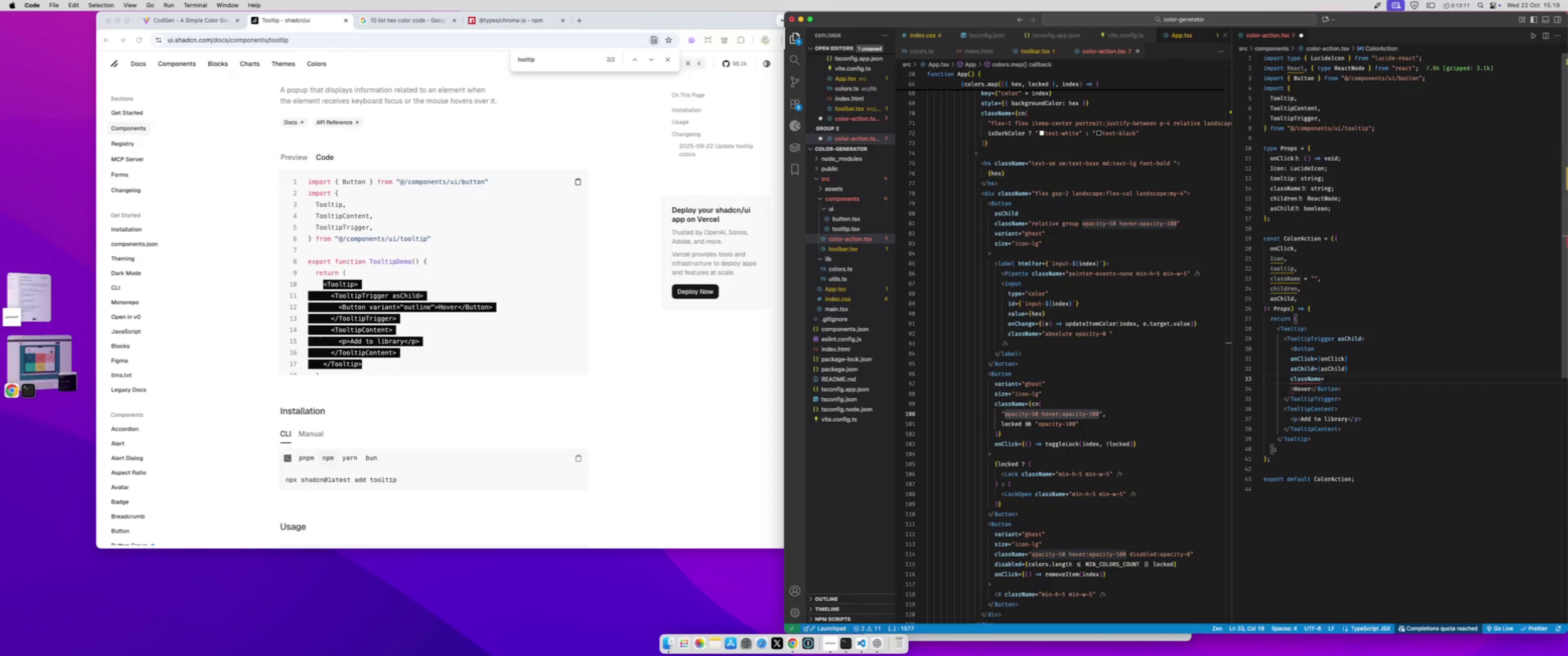 
key(Shift+BracketRight)
 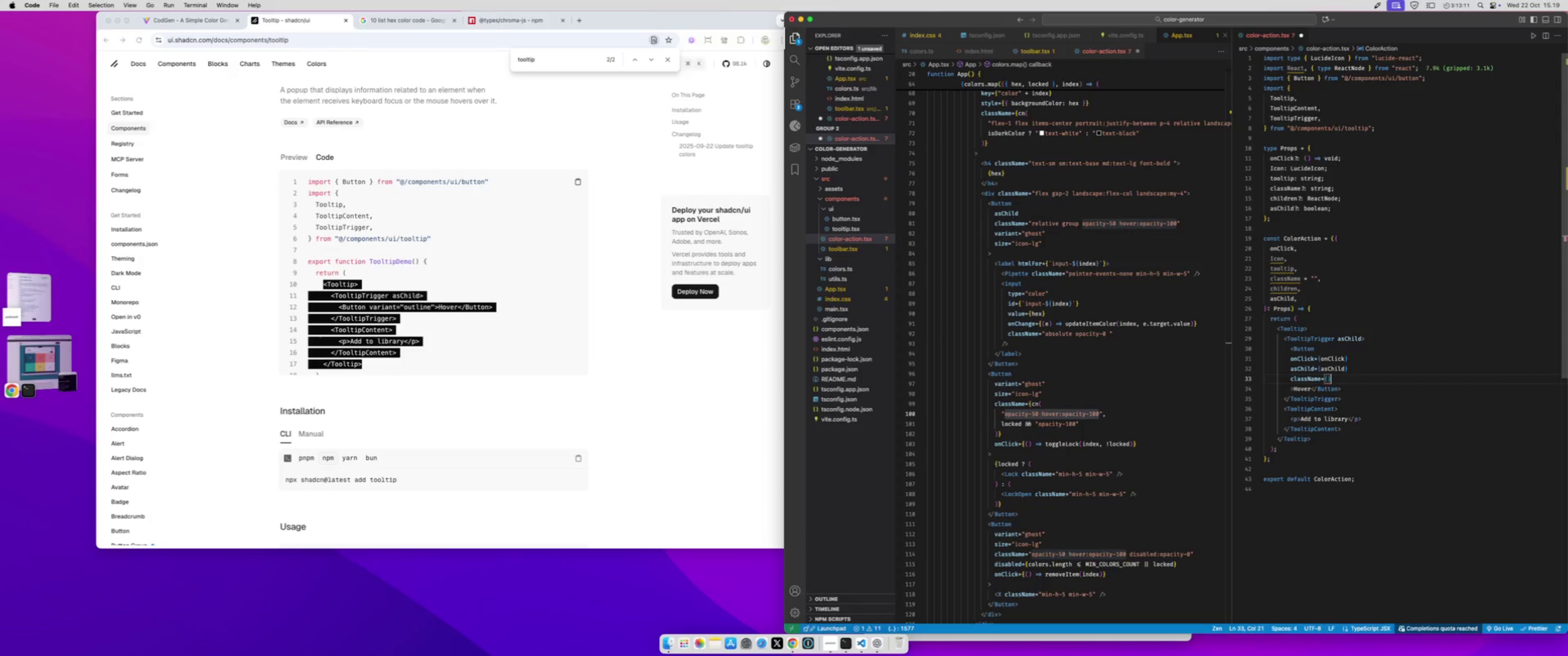 
key(ArrowLeft)
 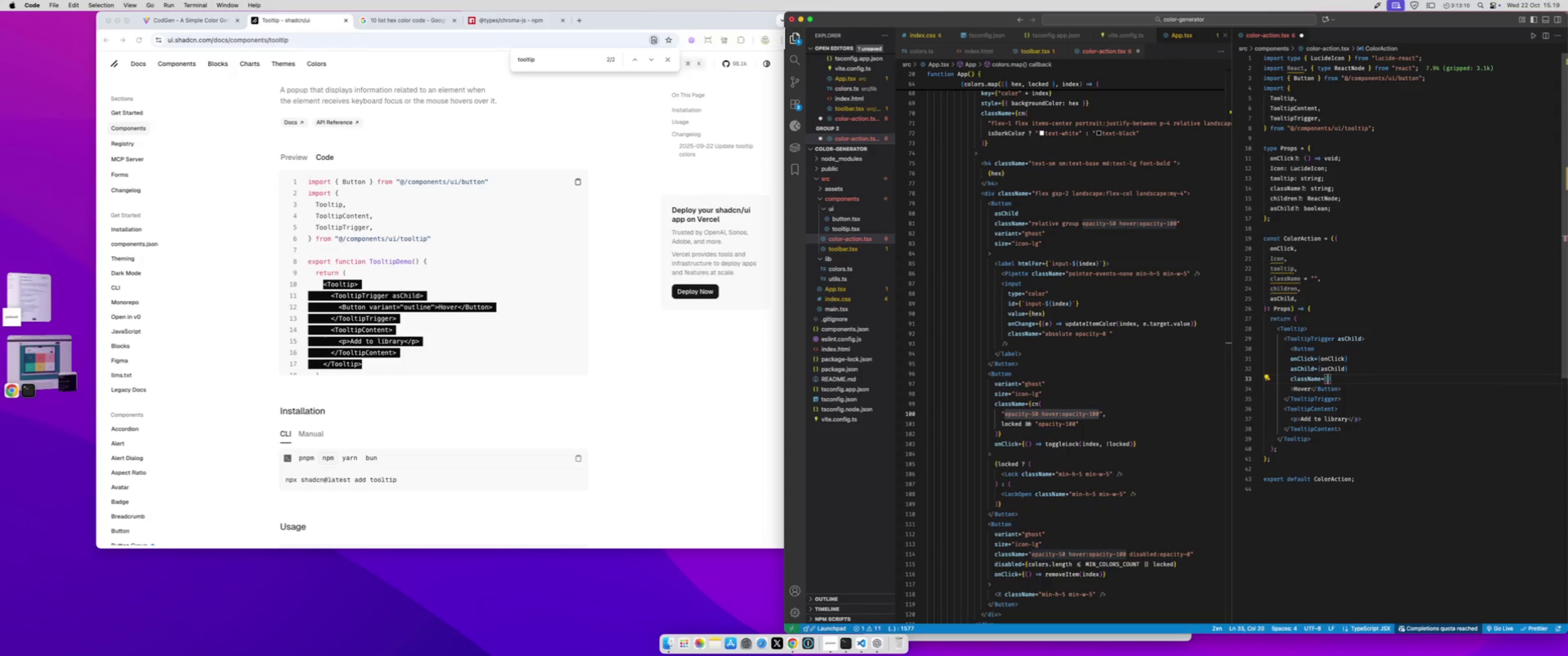 
type(cn)
 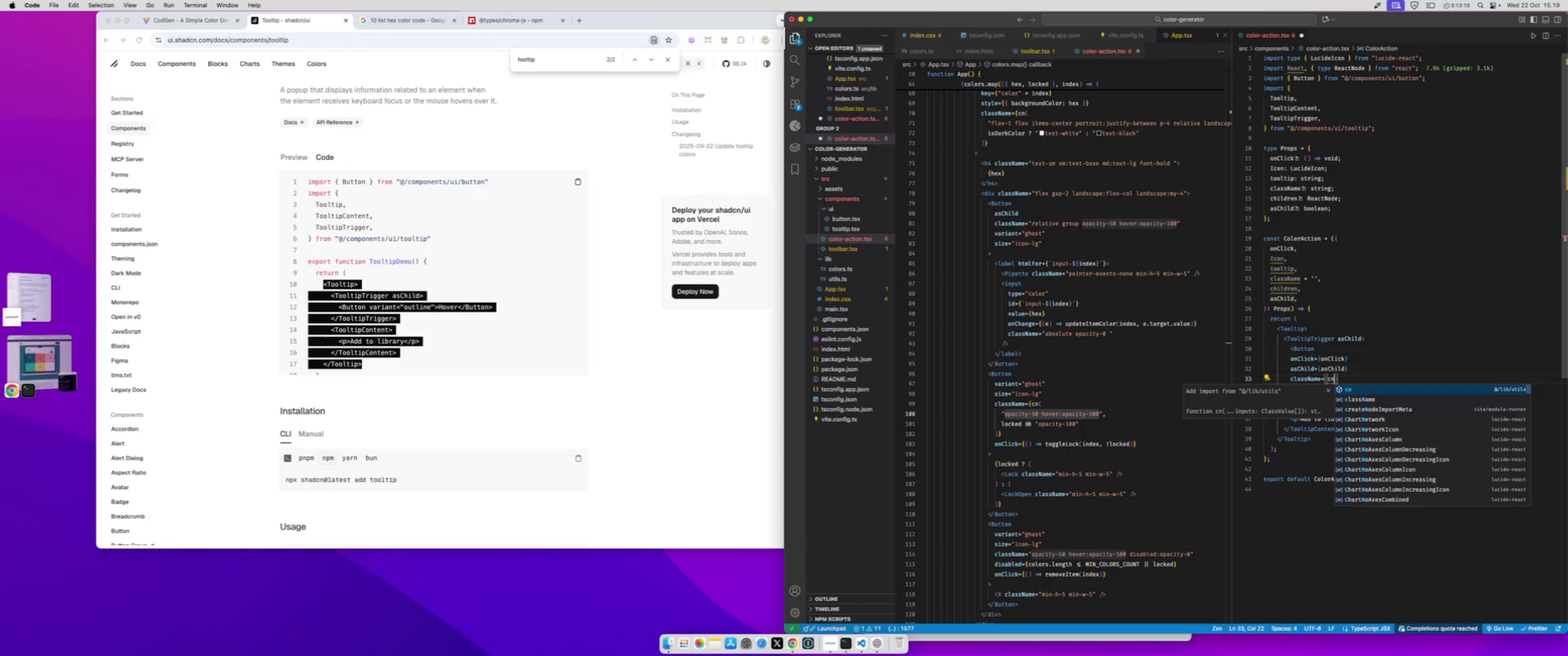 
key(Enter)
 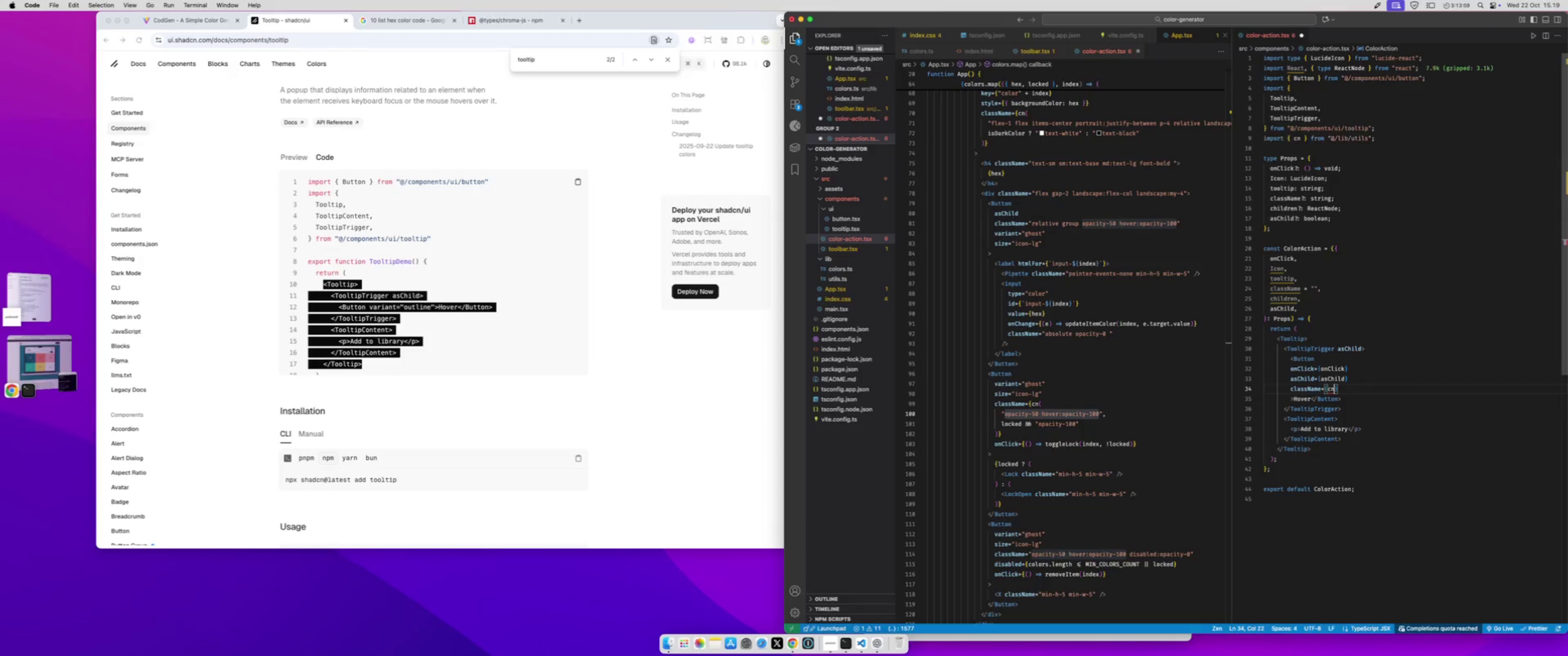 
key(Shift+9)
 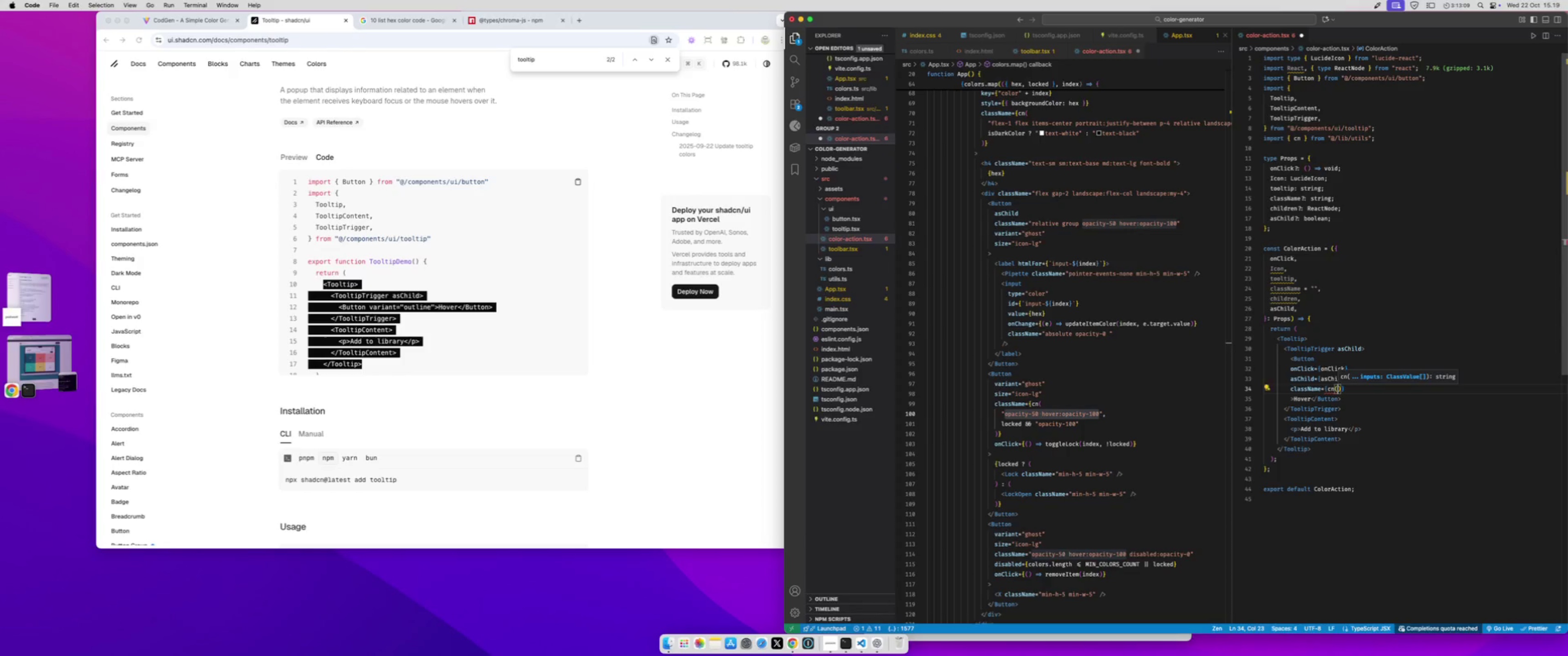 
key(Shift+ShiftLeft)
 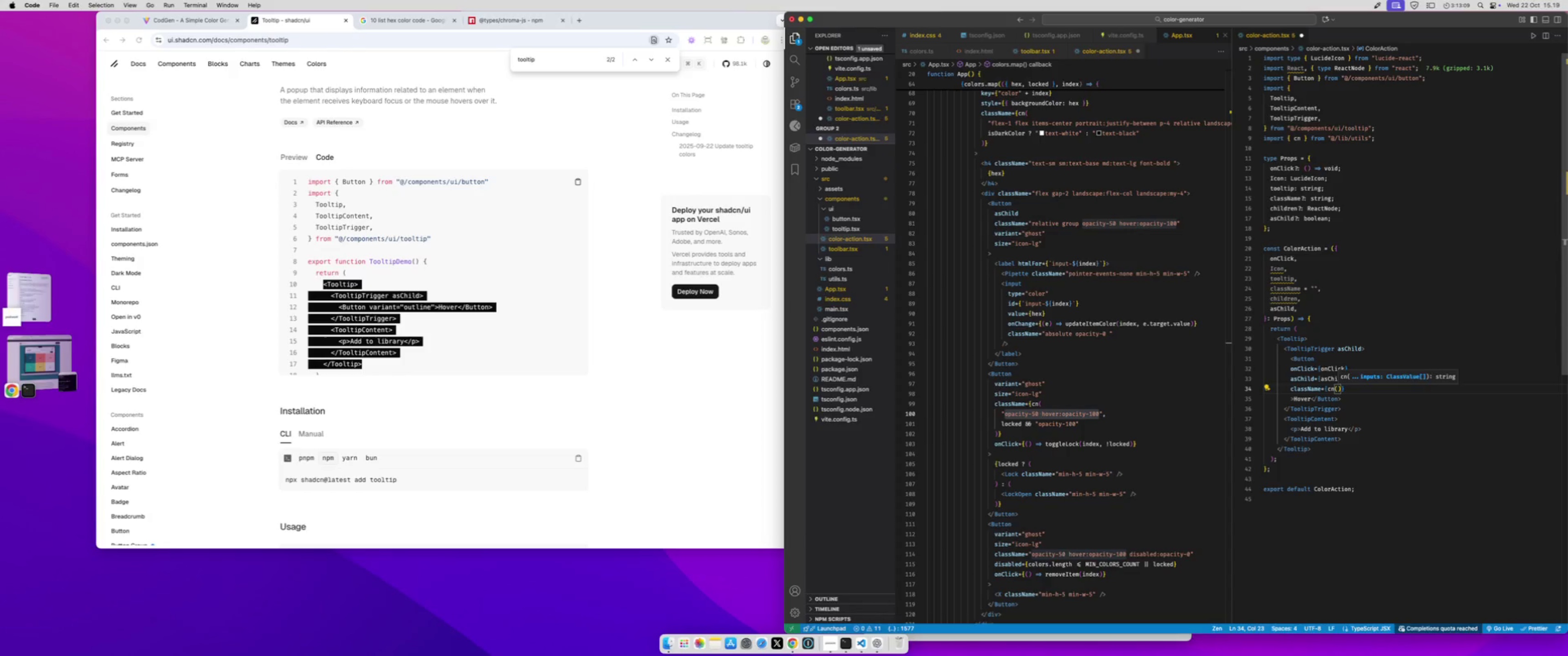 
key(Shift+Quote)
 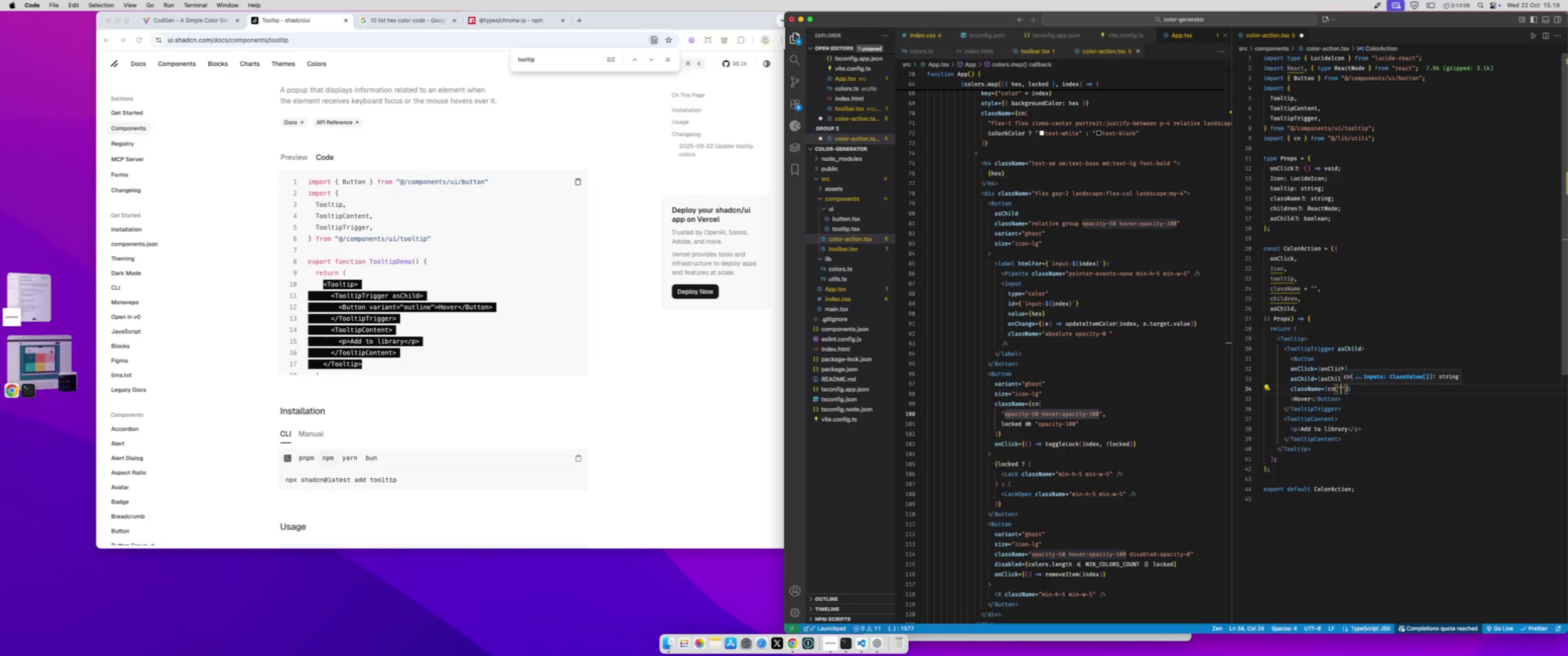 
key(Meta+CommandLeft)
 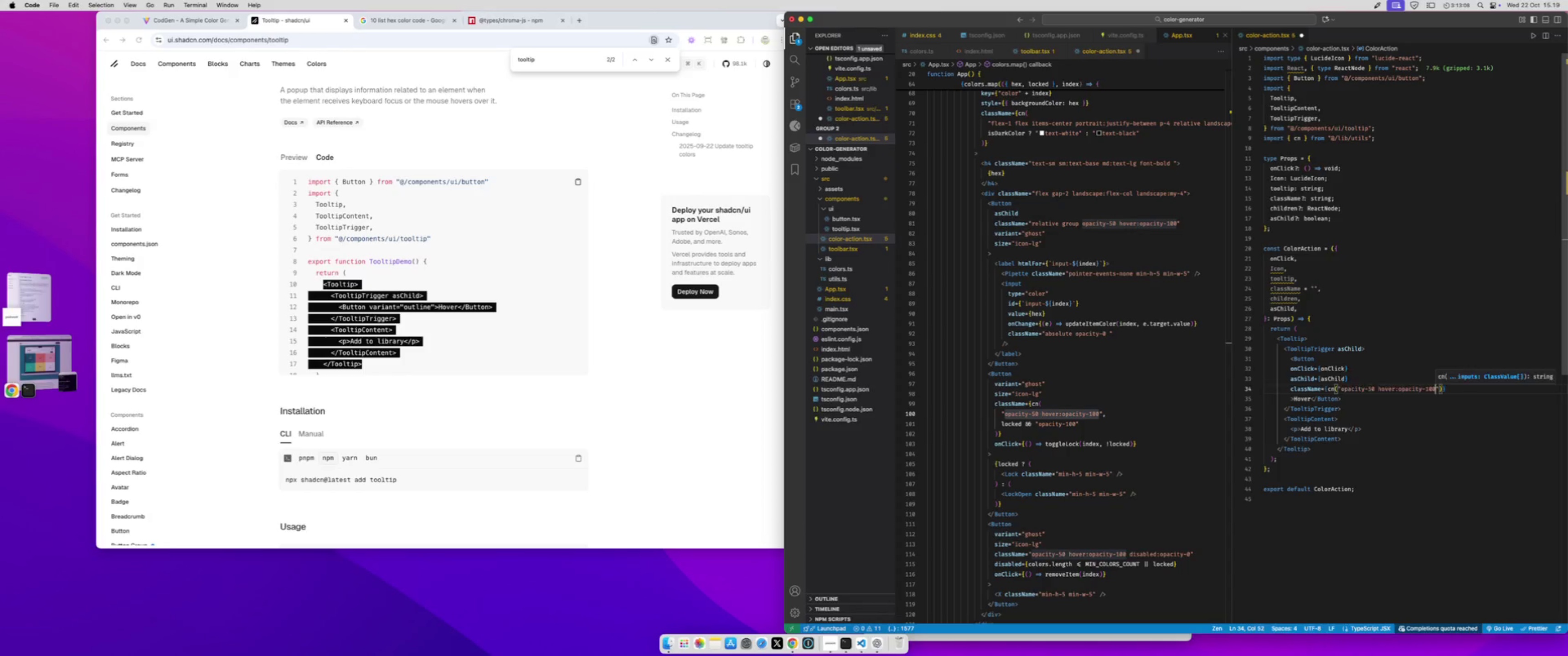 
key(Meta+V)
 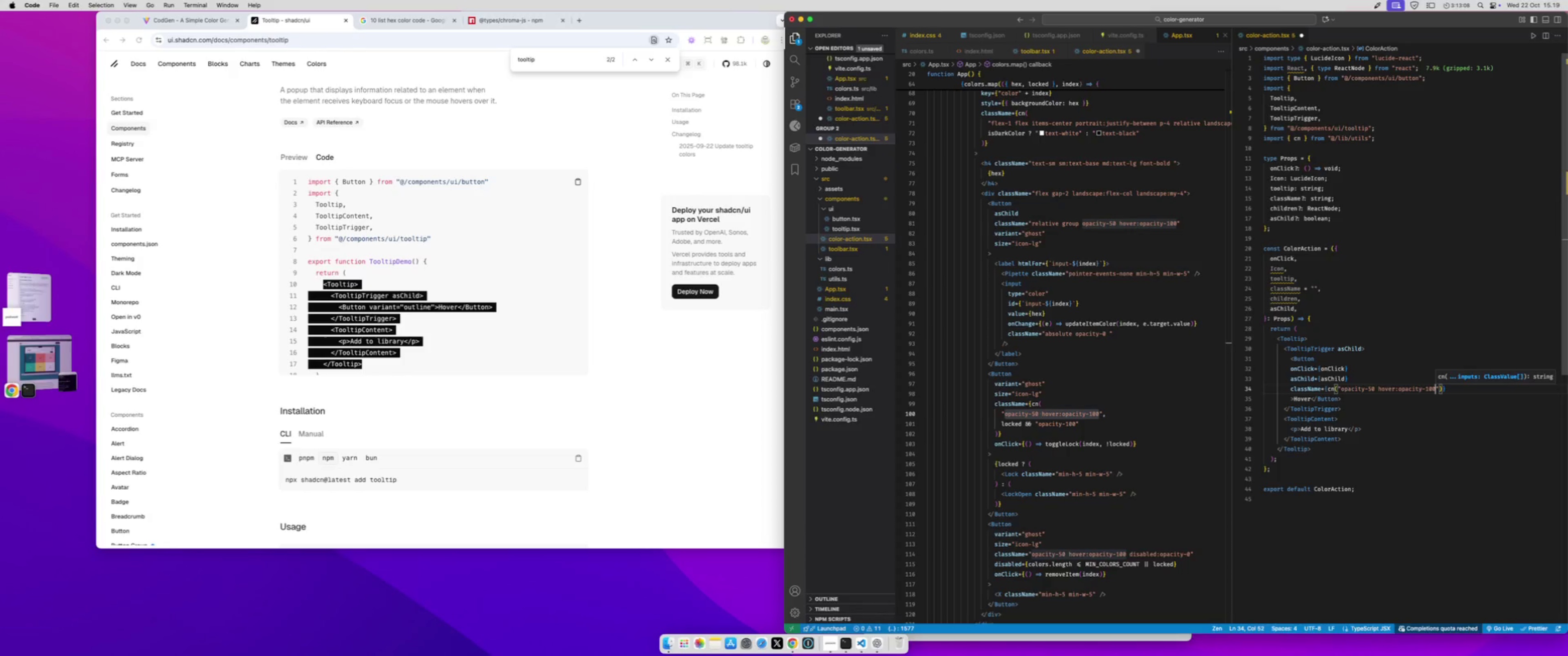 
key(ArrowRight)
 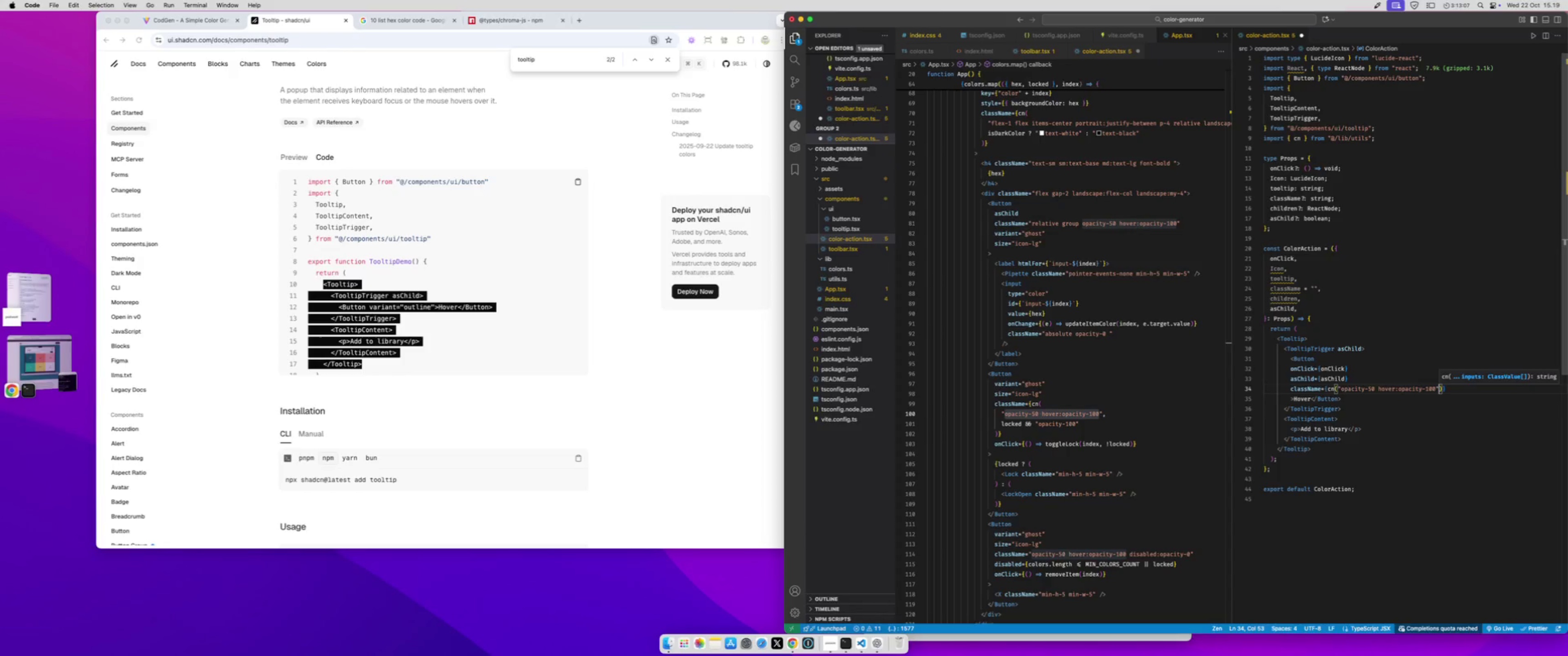 
type( )
key(Backspace)
type(, className)
 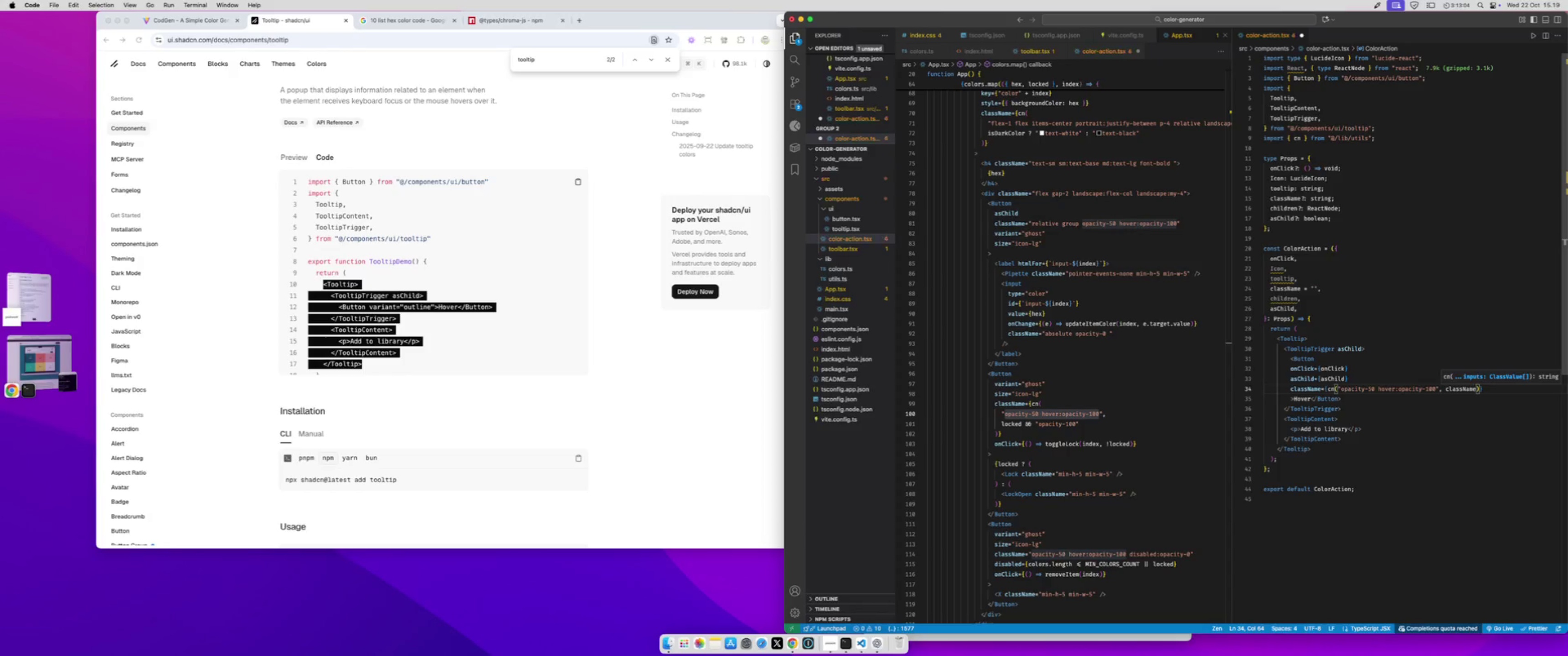 
key(Meta+S)
 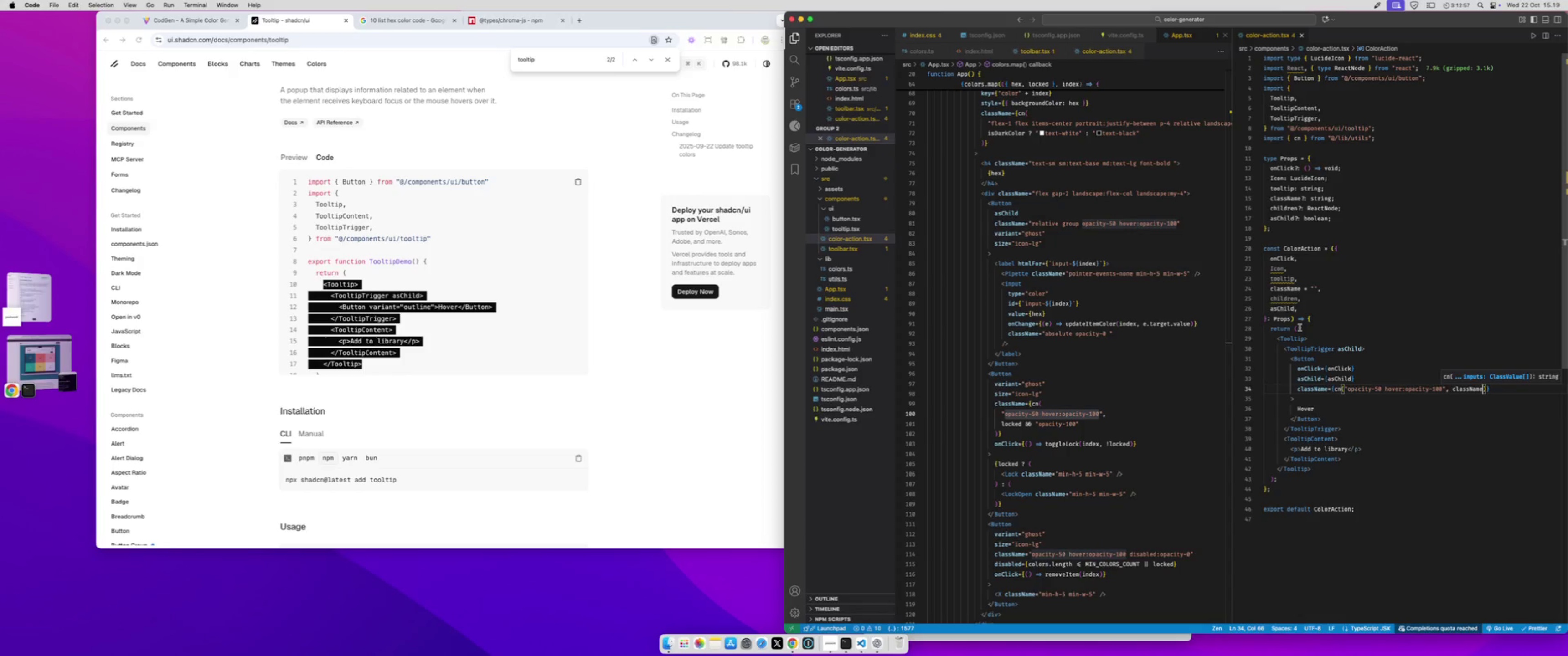 
wait(12.08)
 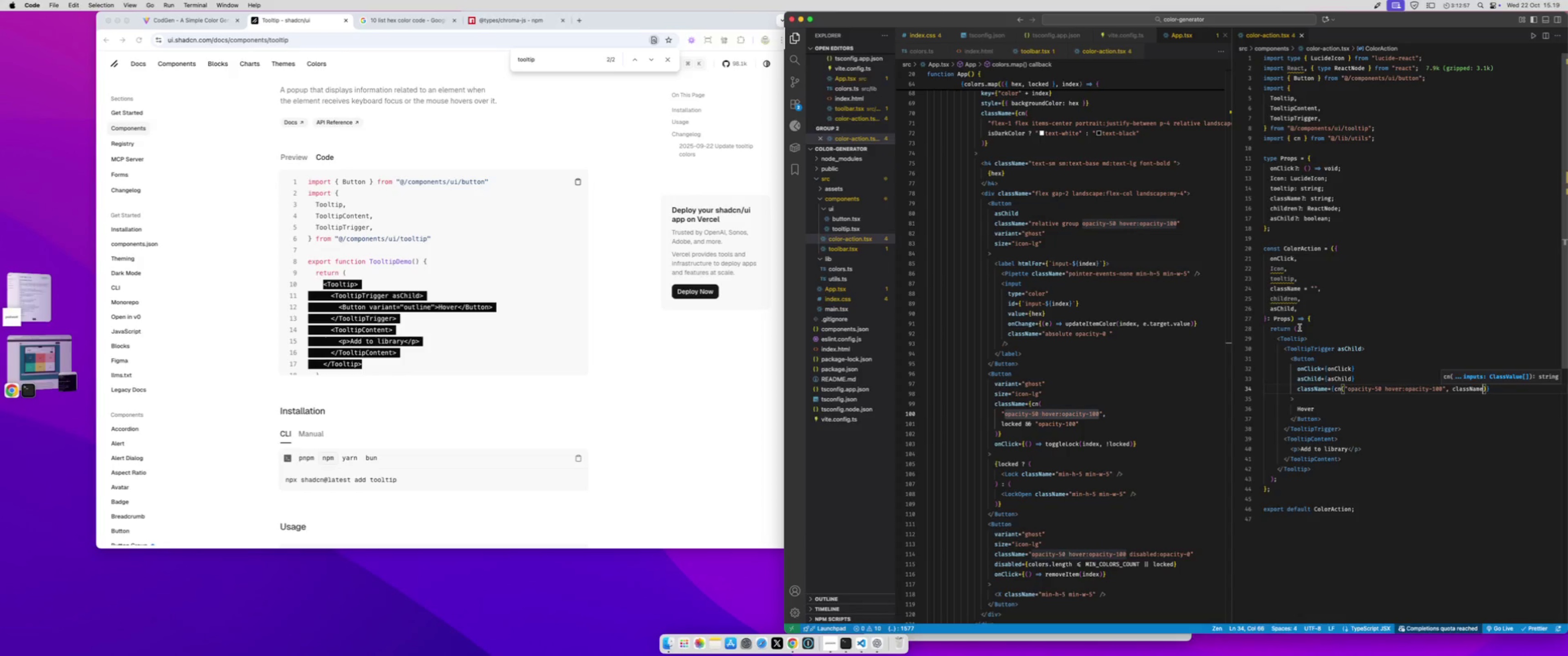 
left_click_drag(start_coordinate=[1045, 393], to_coordinate=[992, 385])
 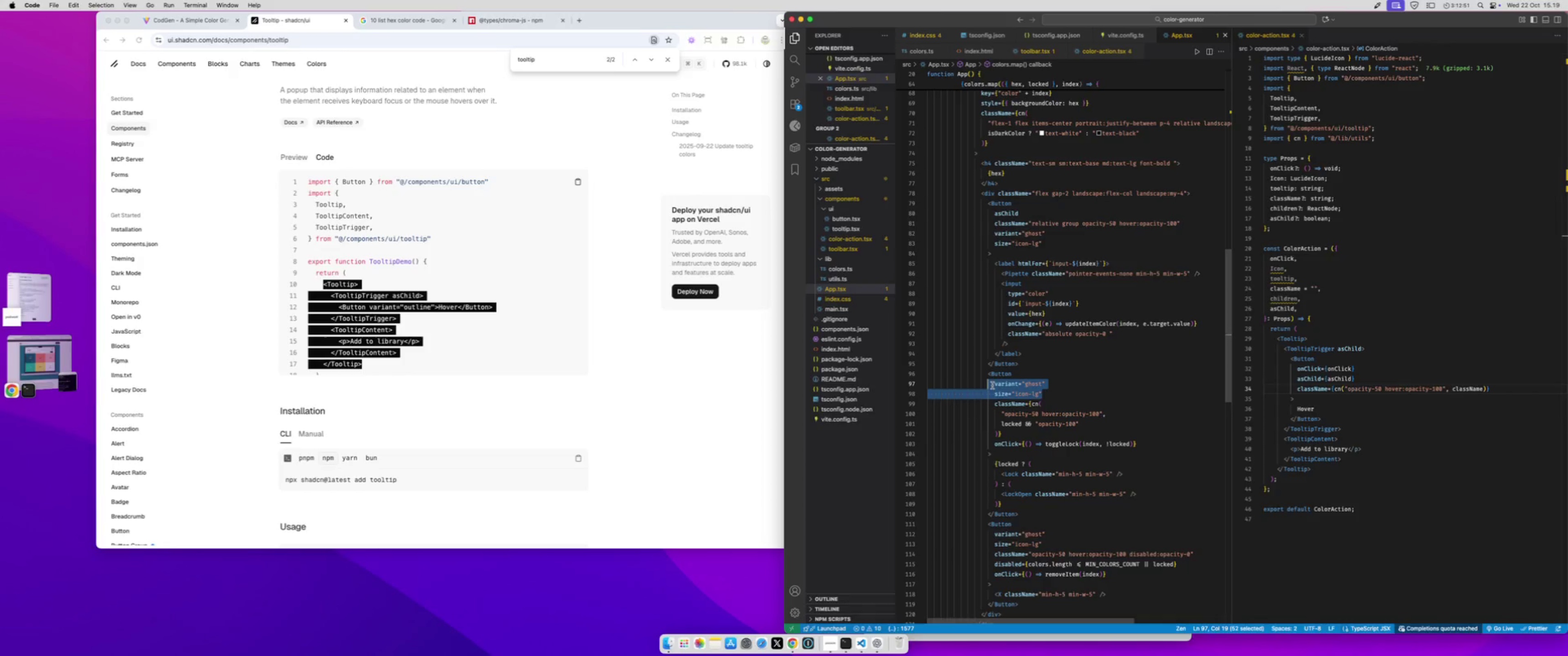 
key(Meta+C)
 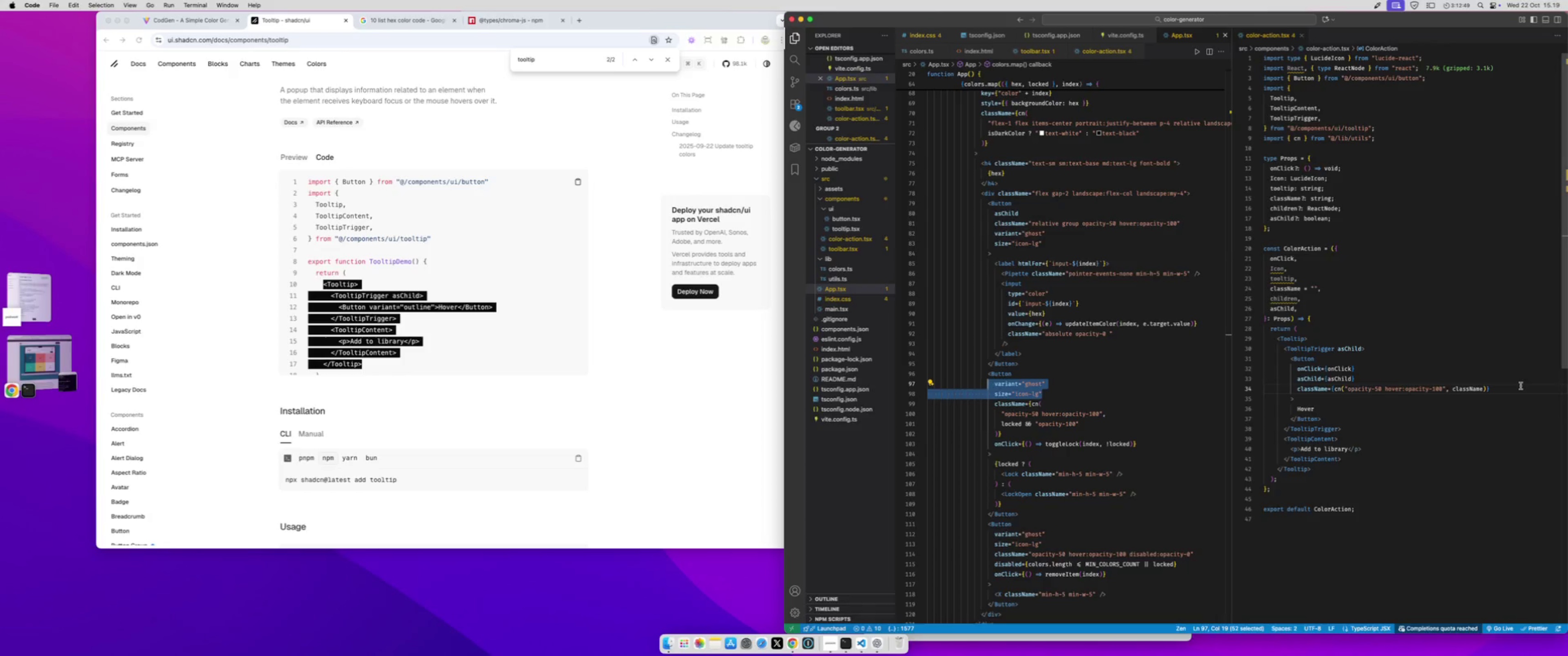 
left_click([1515, 389])
 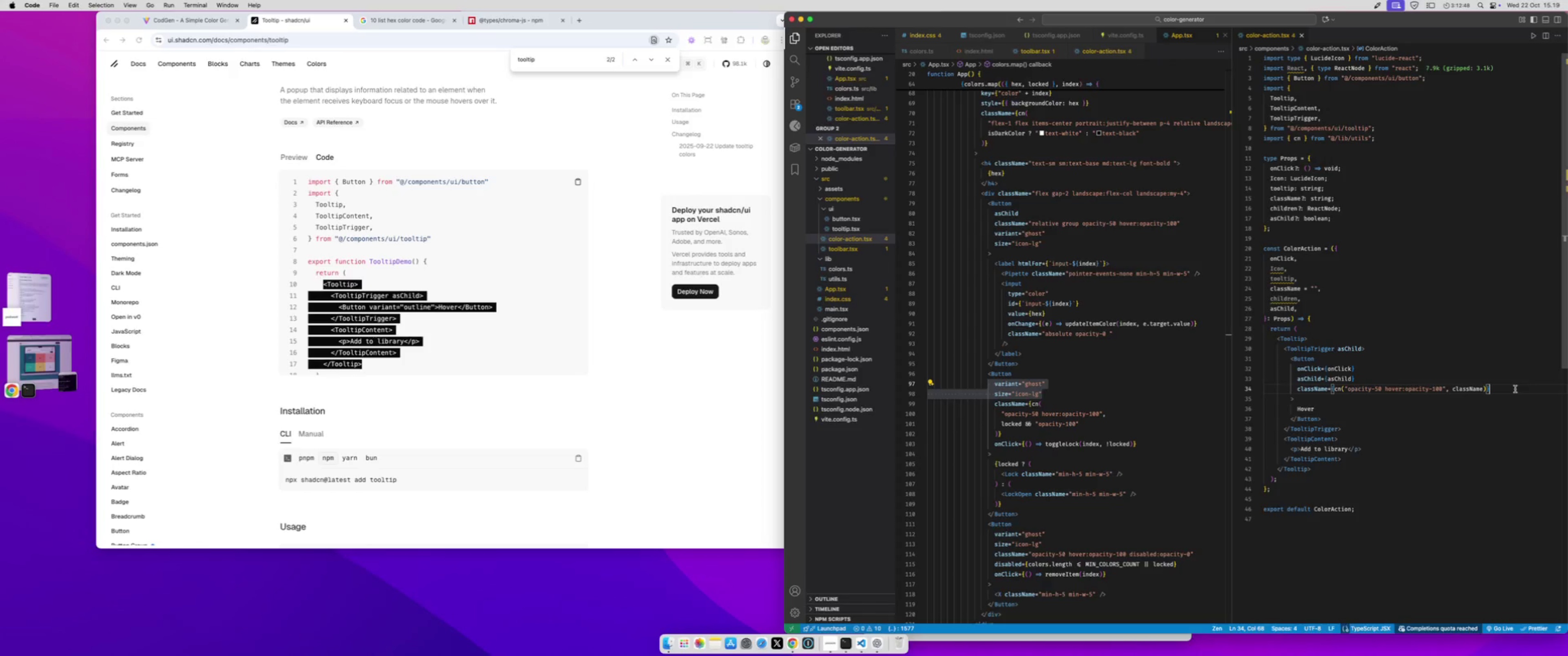 
key(Enter)
 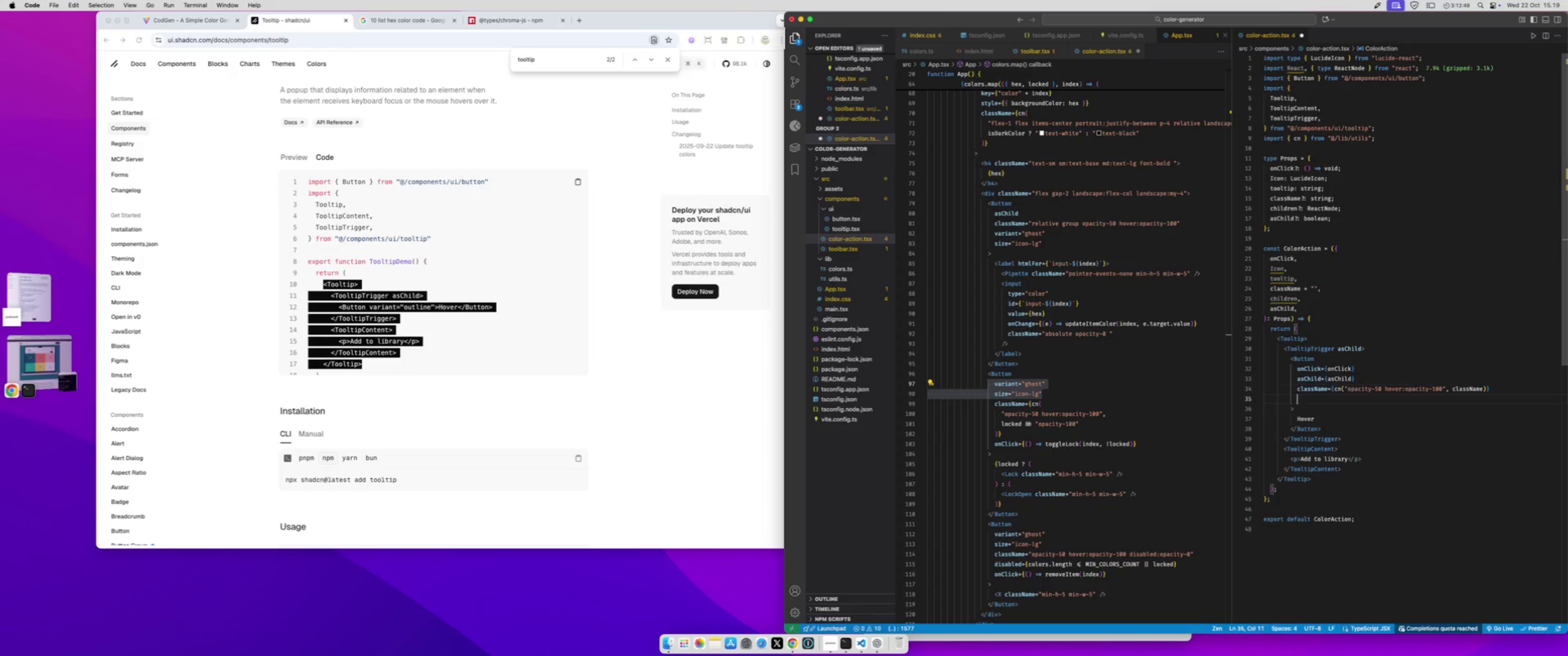 
key(Meta+CommandLeft)
 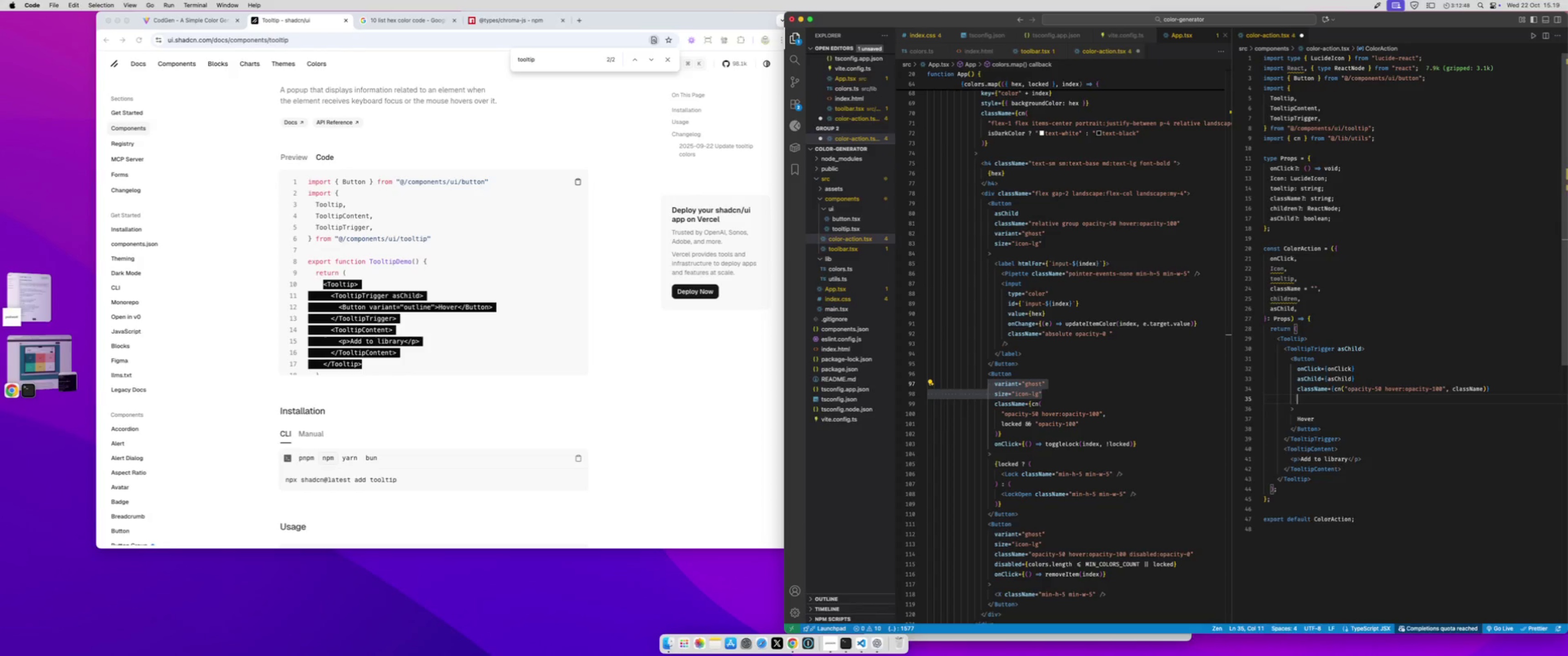 
key(Meta+V)
 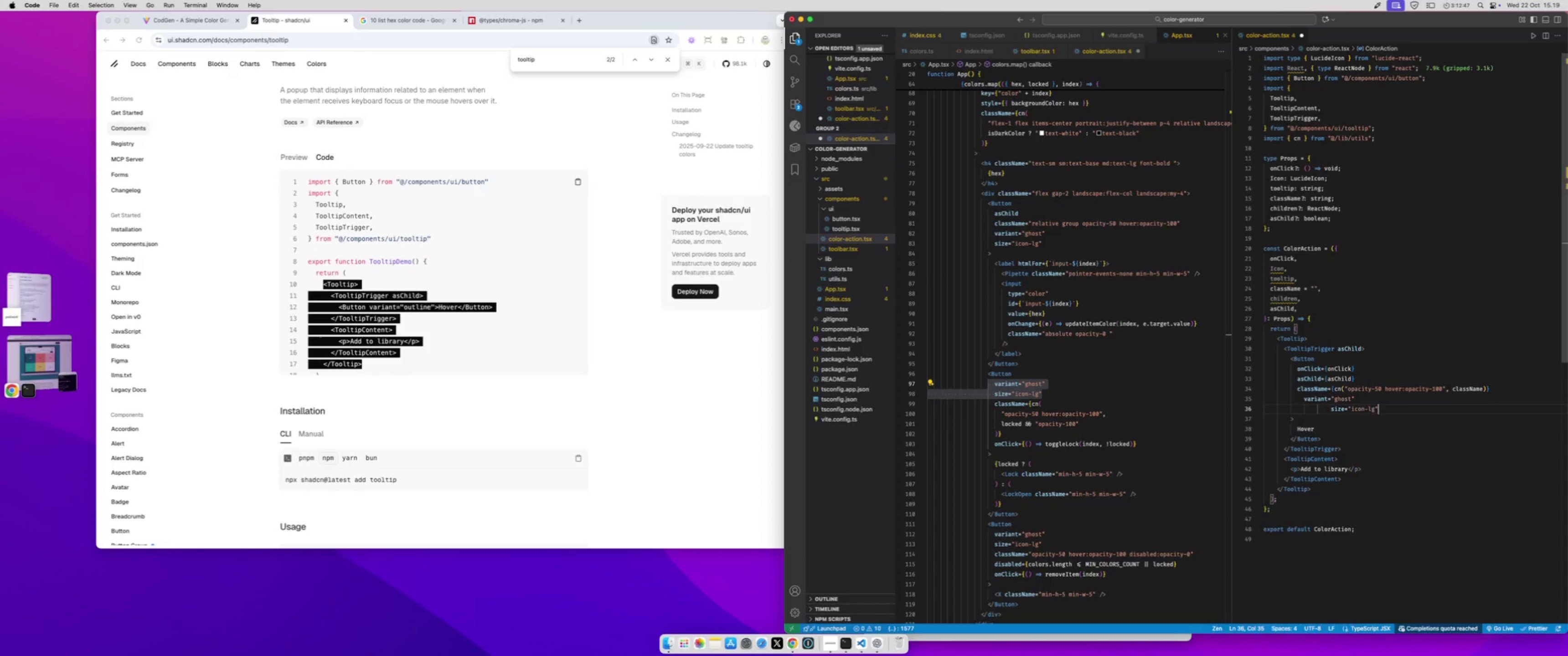 
key(Meta+S)
 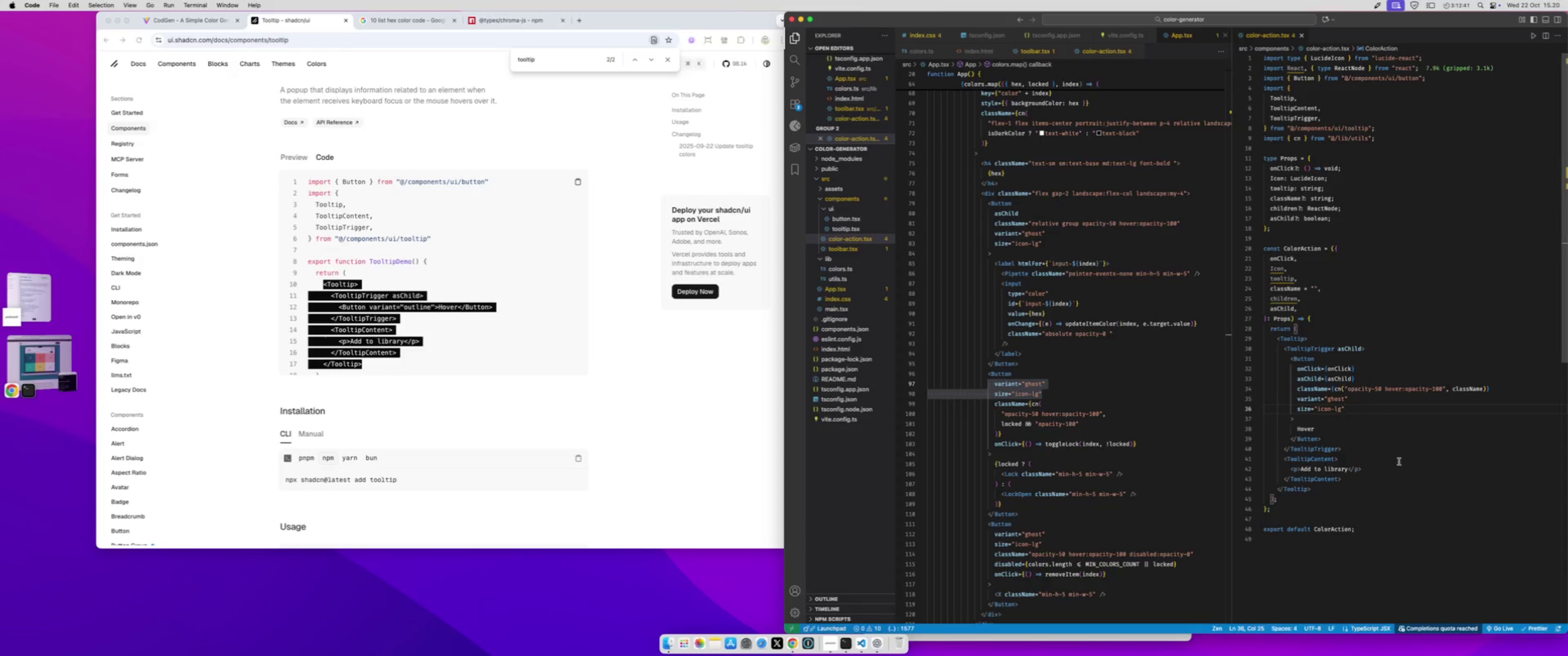 
wait(7.4)
 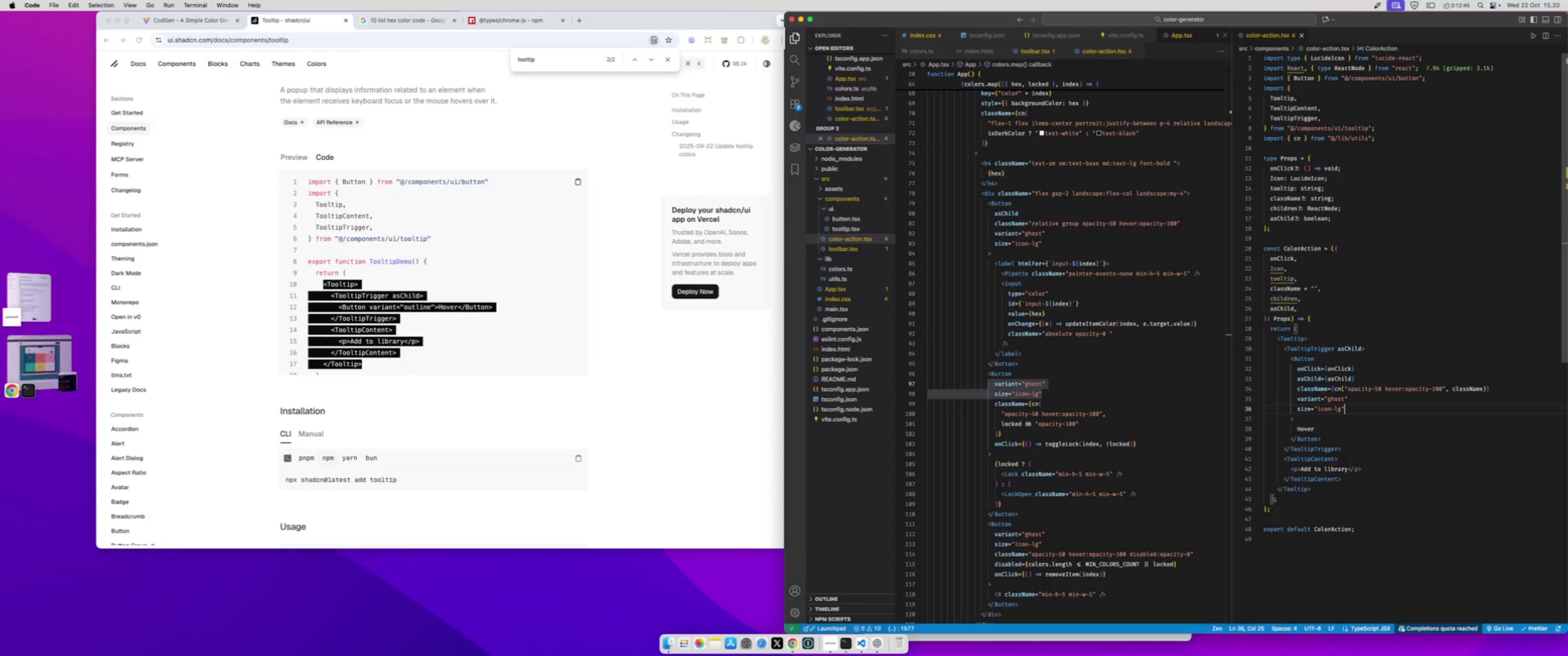 
double_click([1307, 430])
 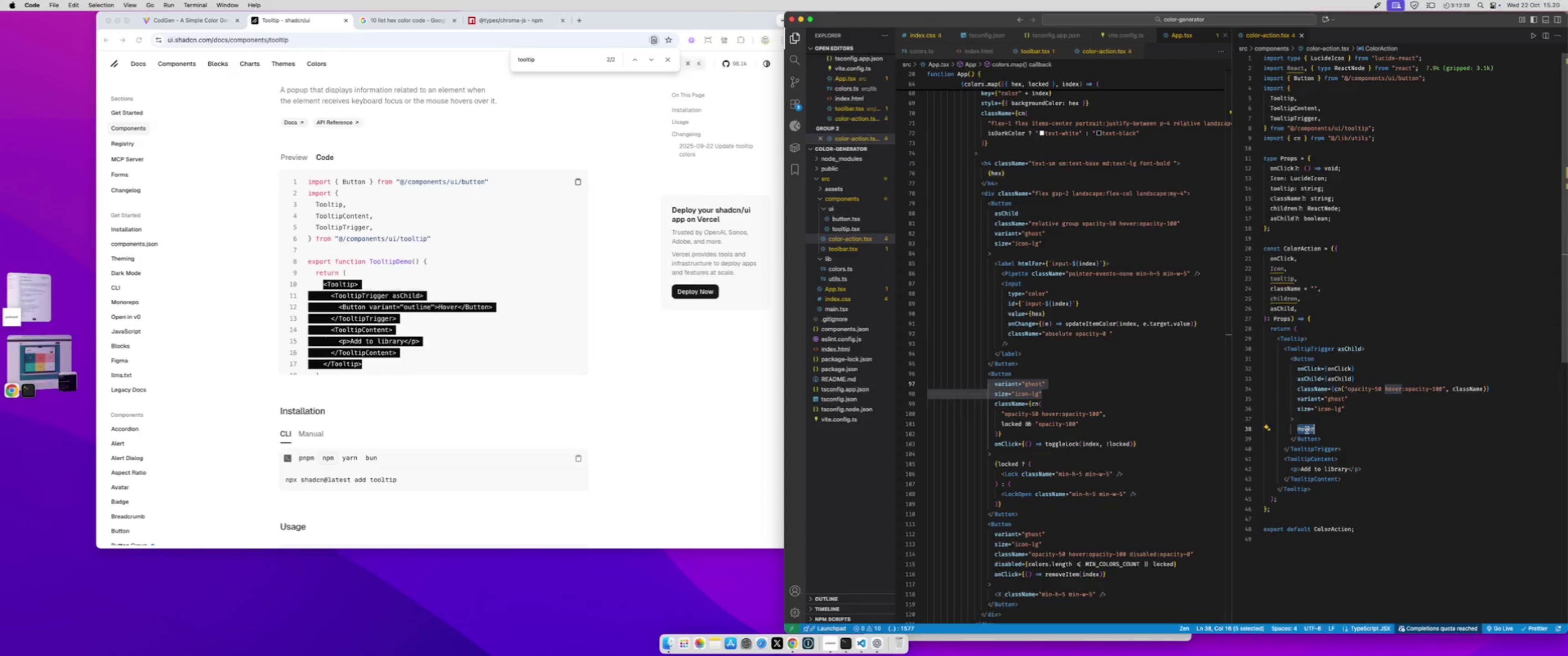 
type({children || <Icon /)
 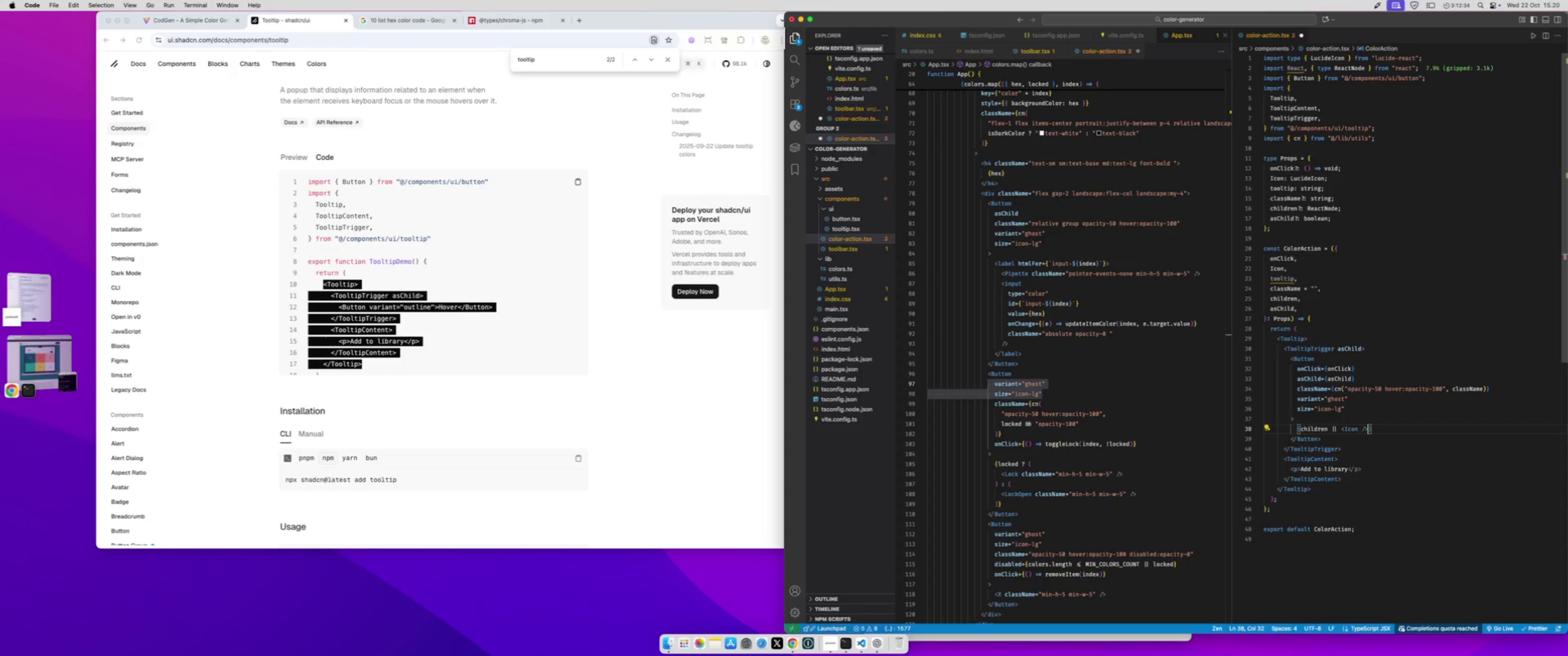 
key(ArrowLeft)
 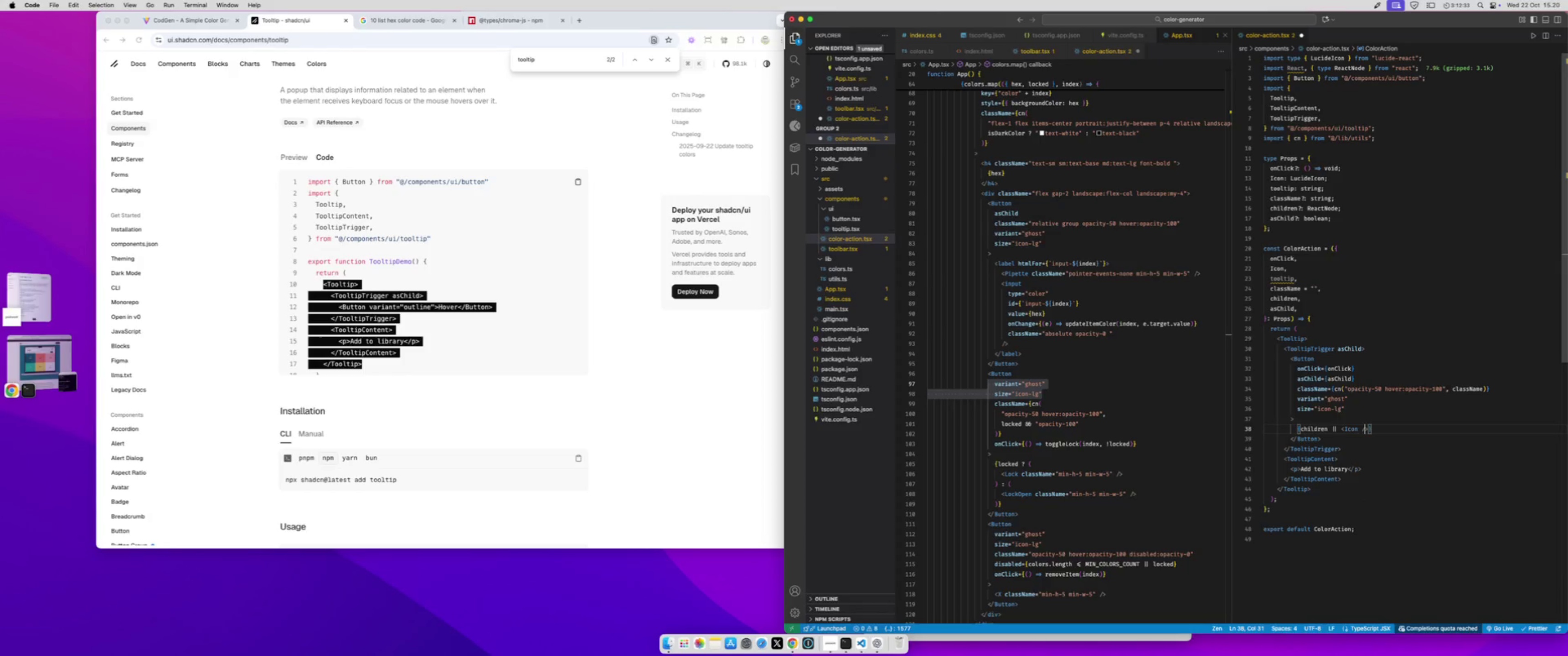 
key(ArrowLeft)
 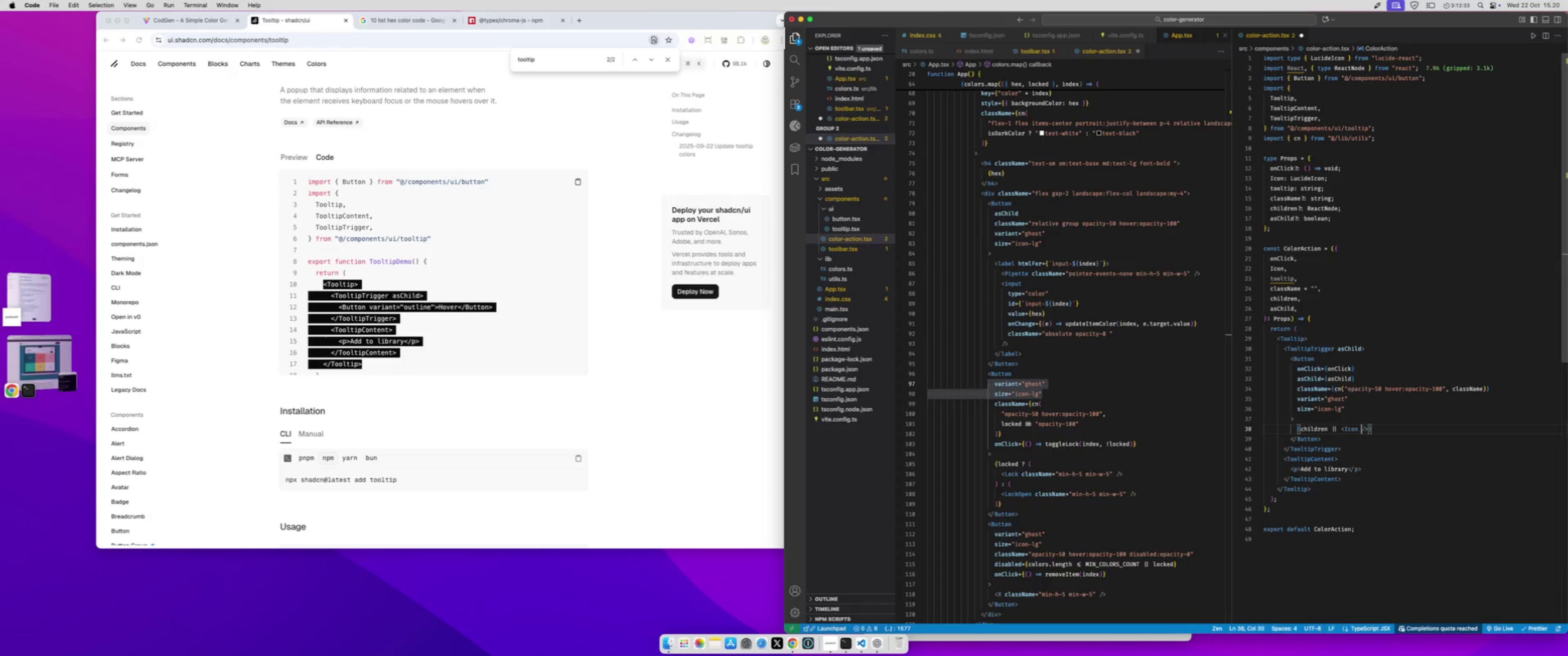 
key(ArrowLeft)
 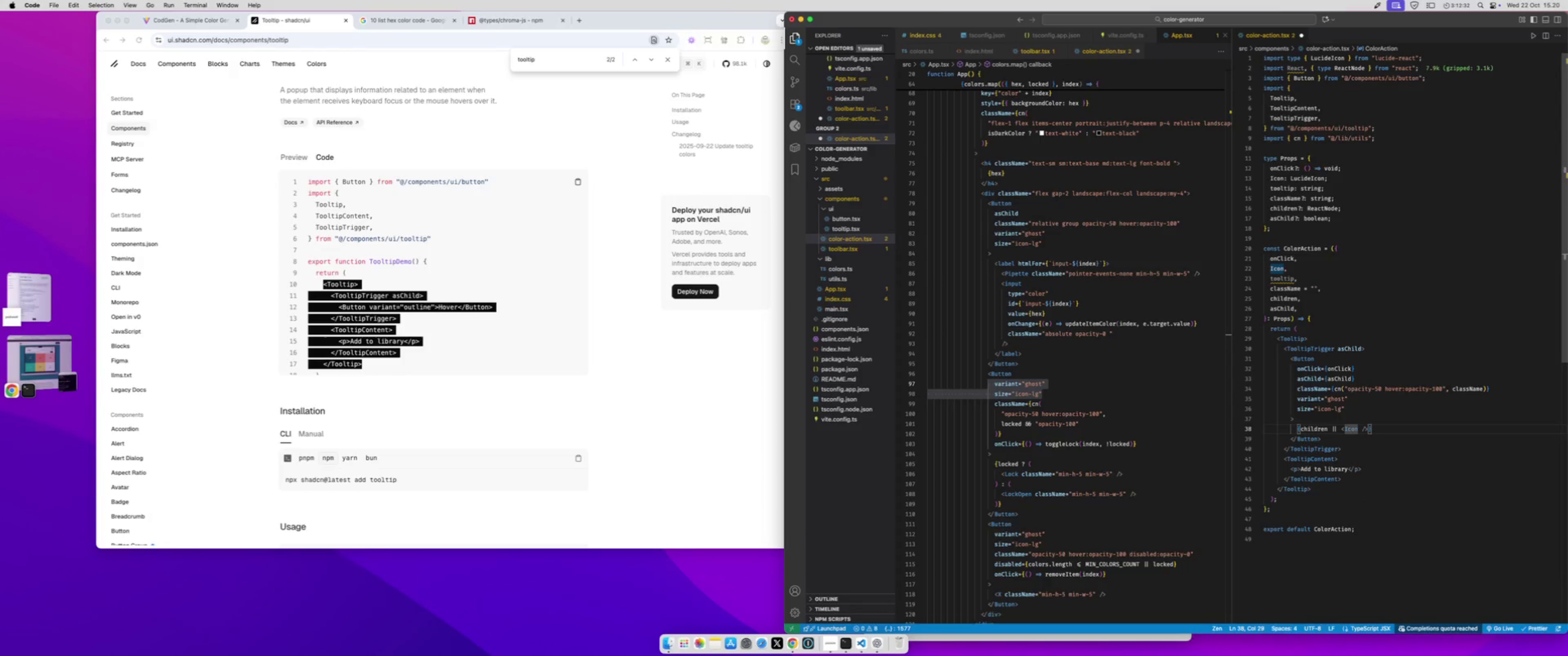 
type( cls)
 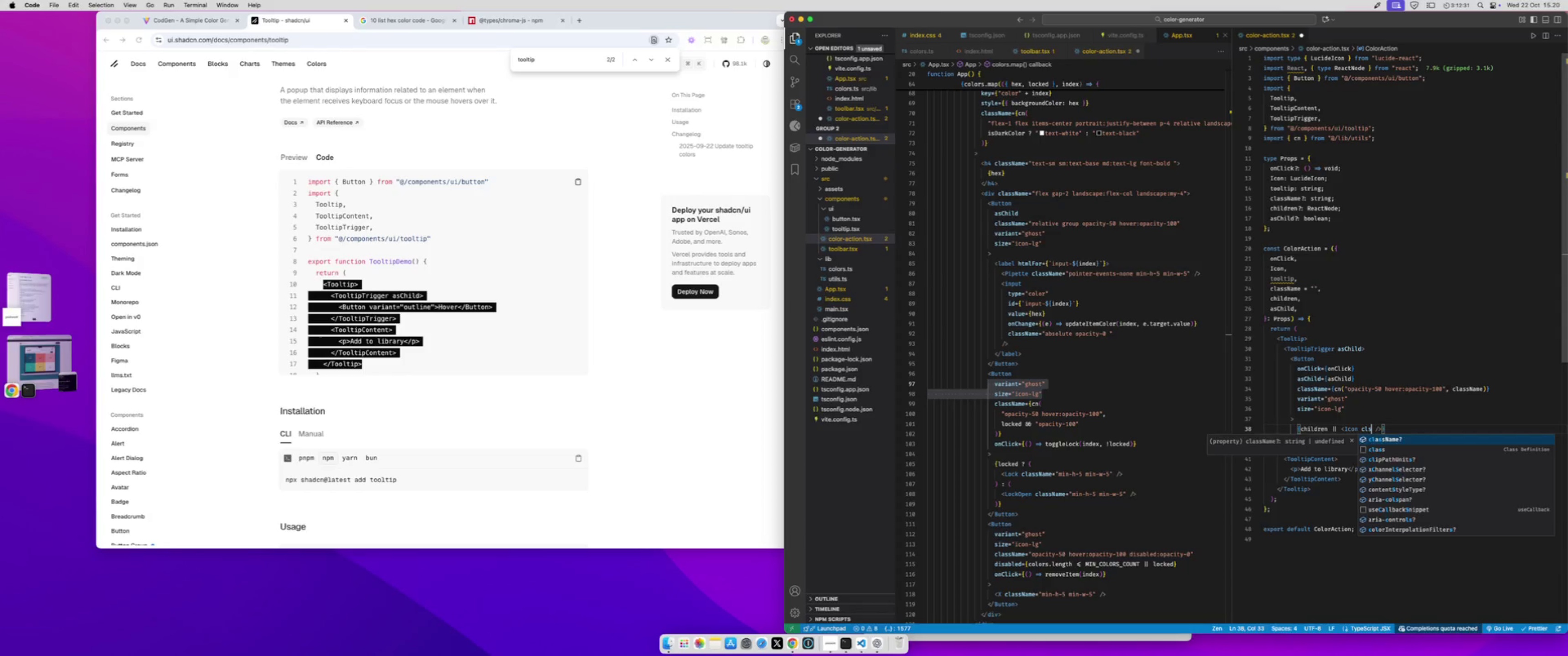 
key(Enter)
 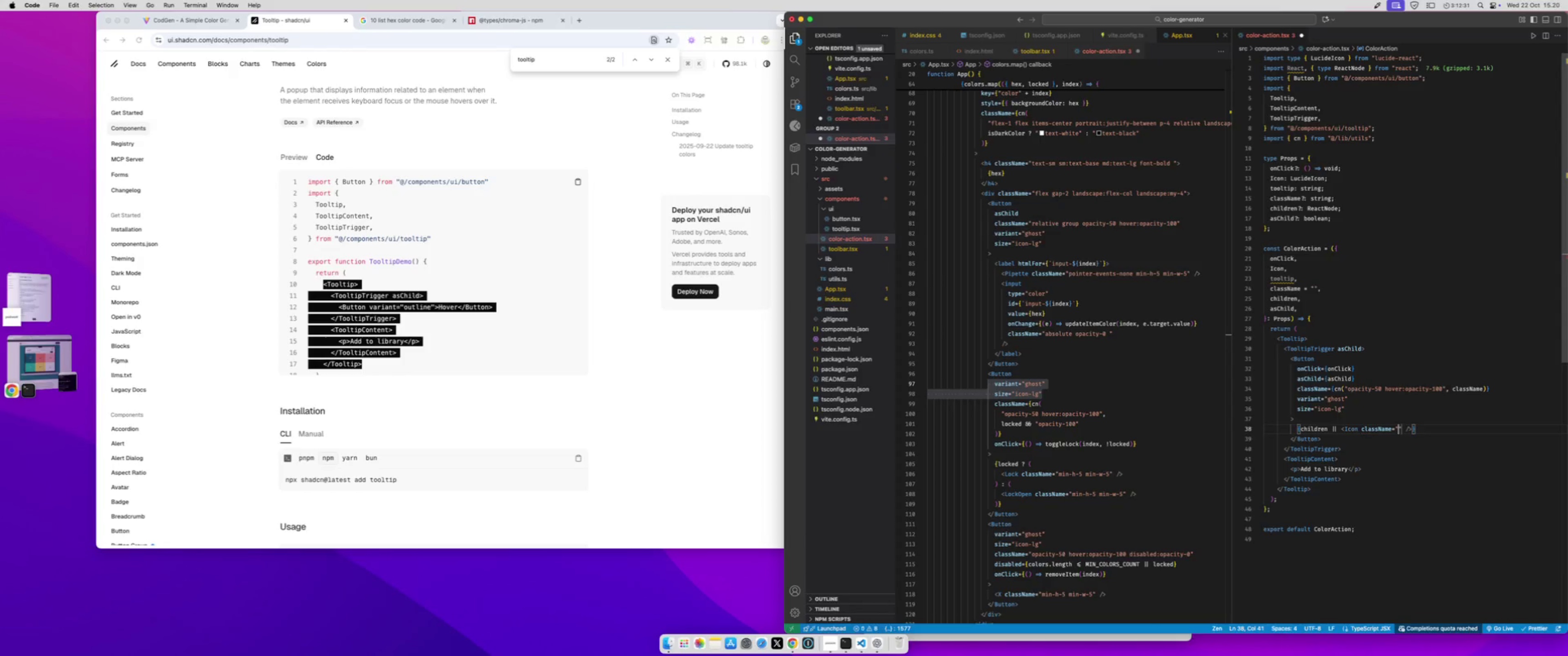 
type(min-h-5 min-w-6)
key(Backspace)
type(5)
 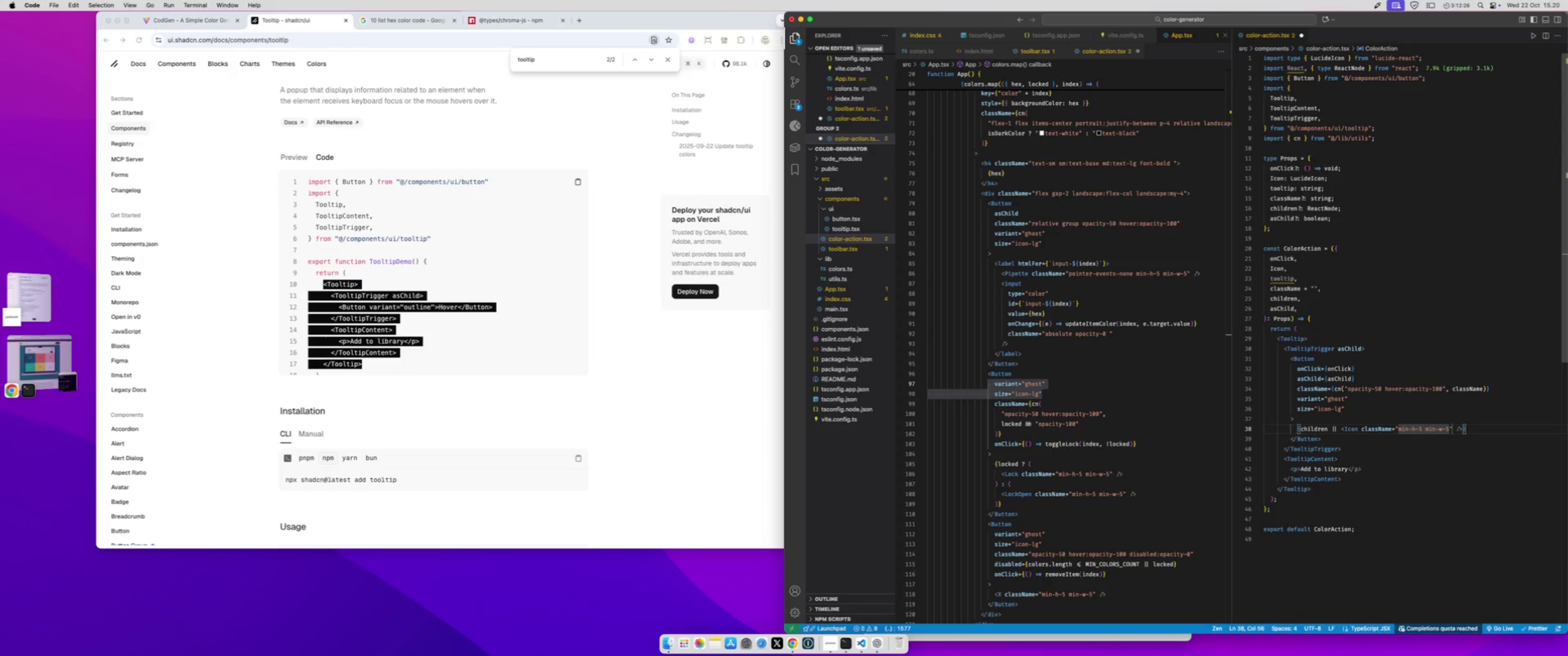 
key(ArrowDown)
 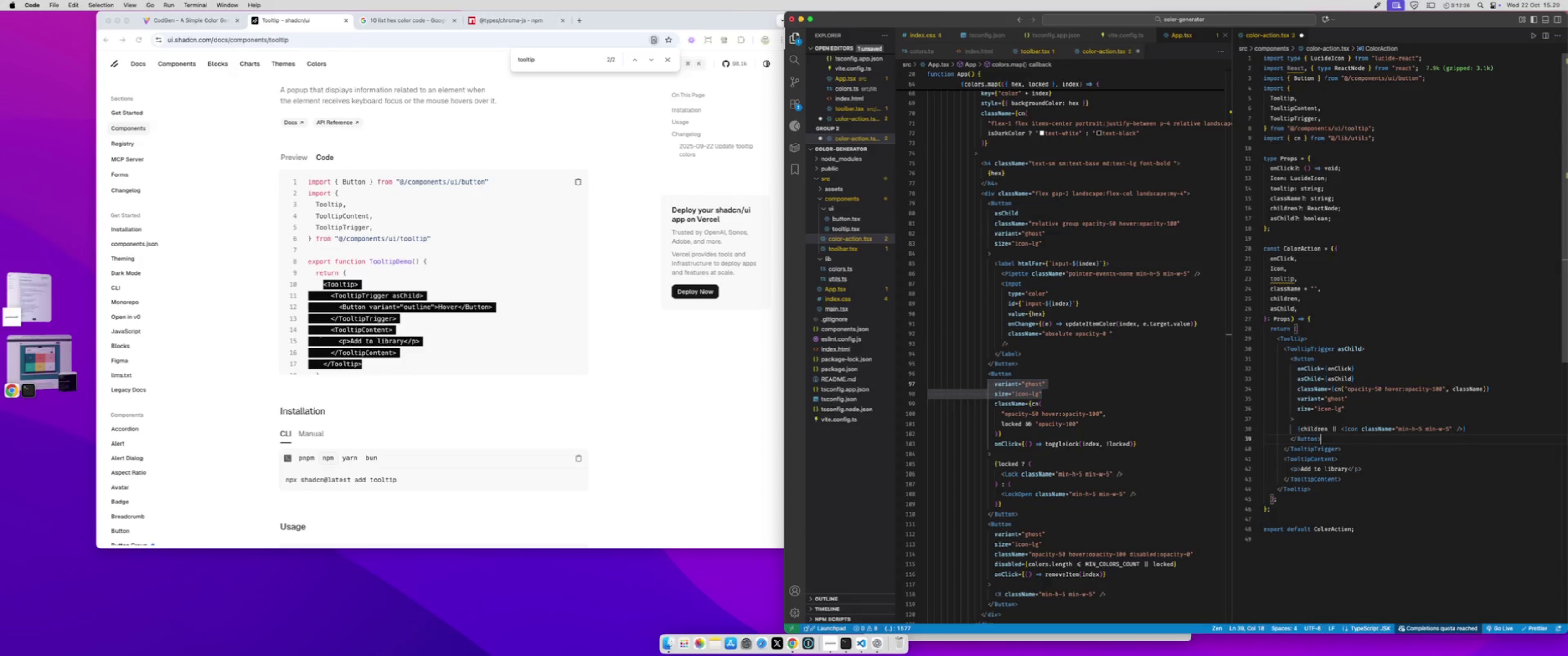 
key(ArrowDown)
 